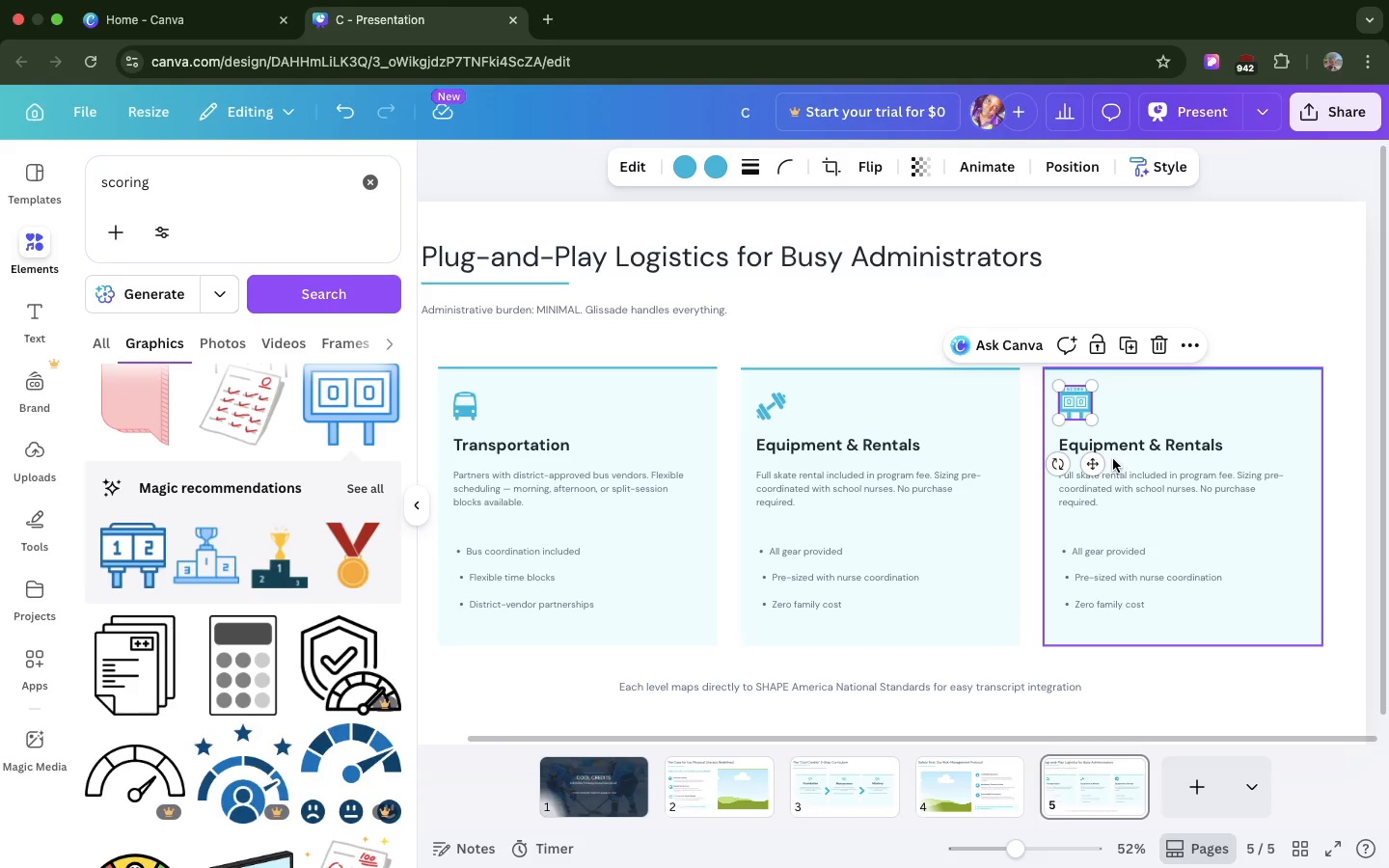 
wait(5.77)
 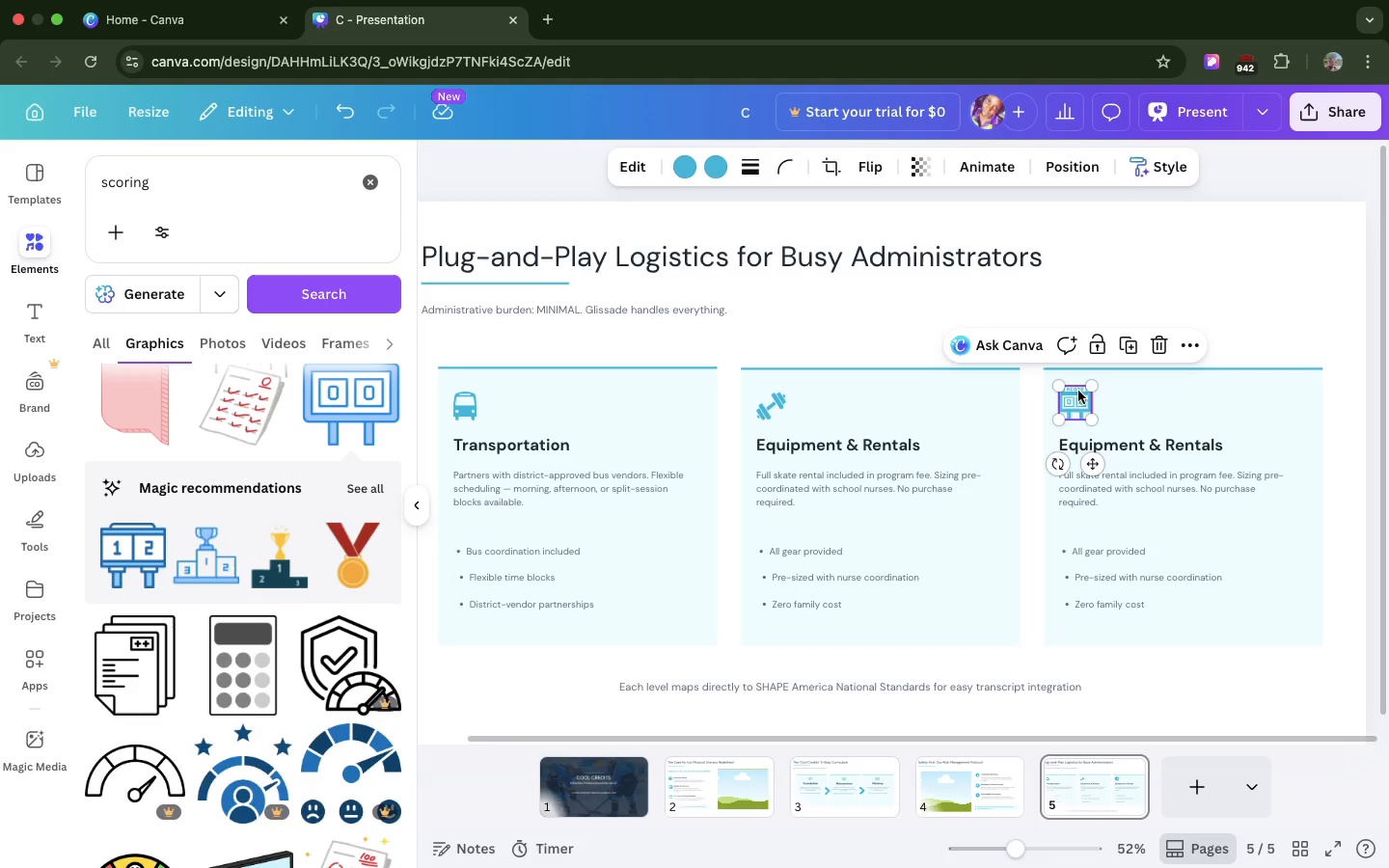 
double_click([1108, 448])
 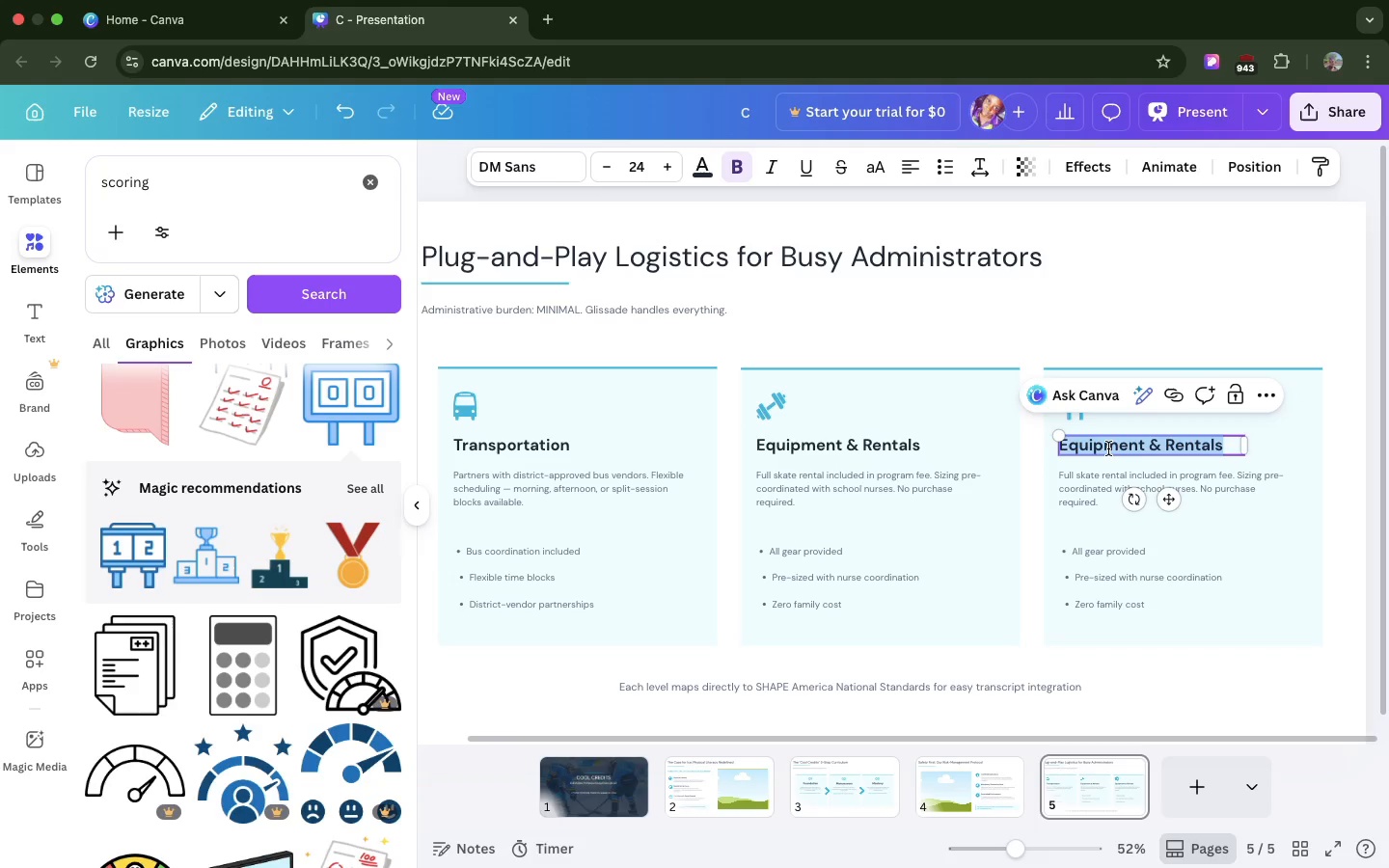 
key(Meta+V)
 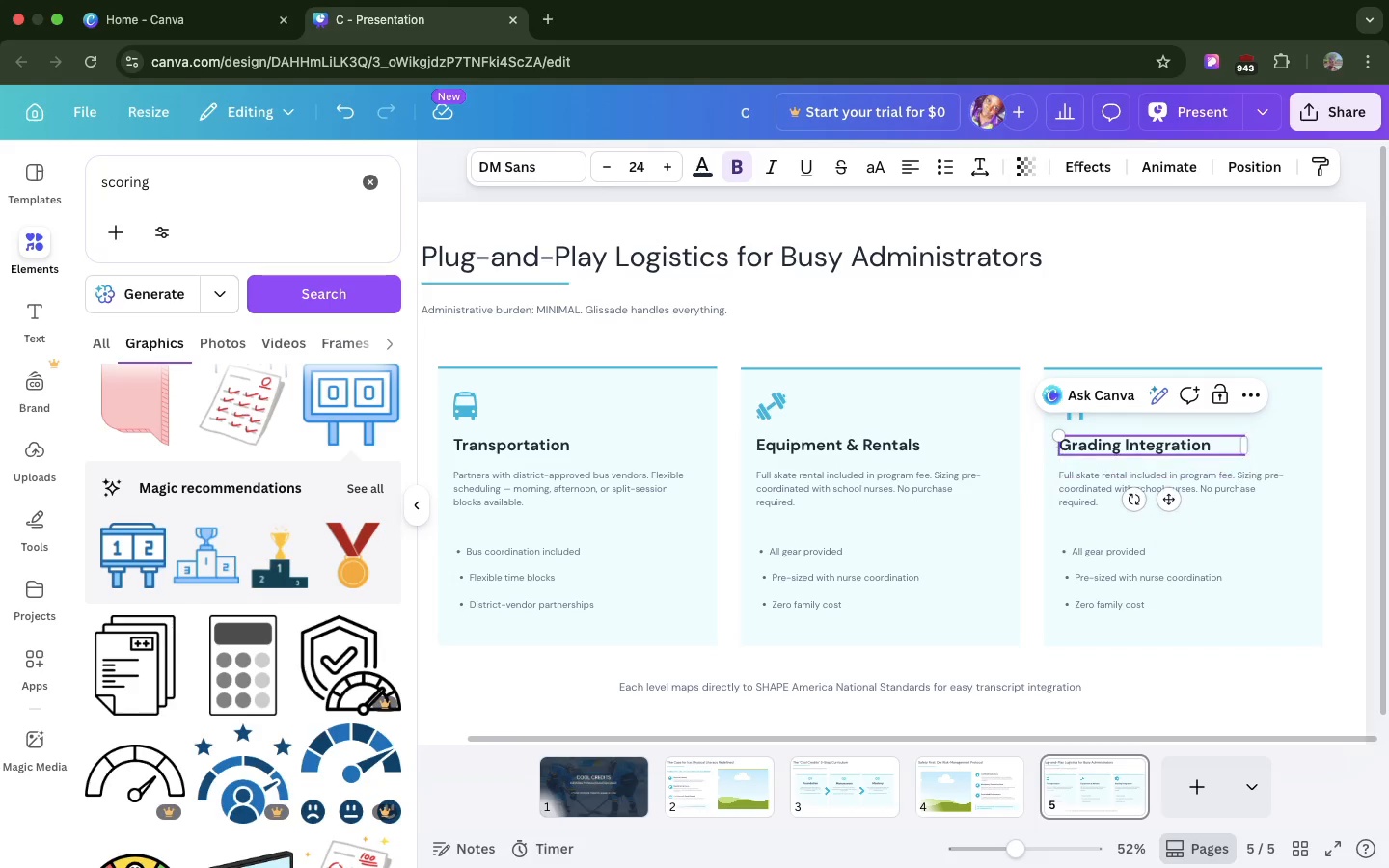 
key(Backspace)
 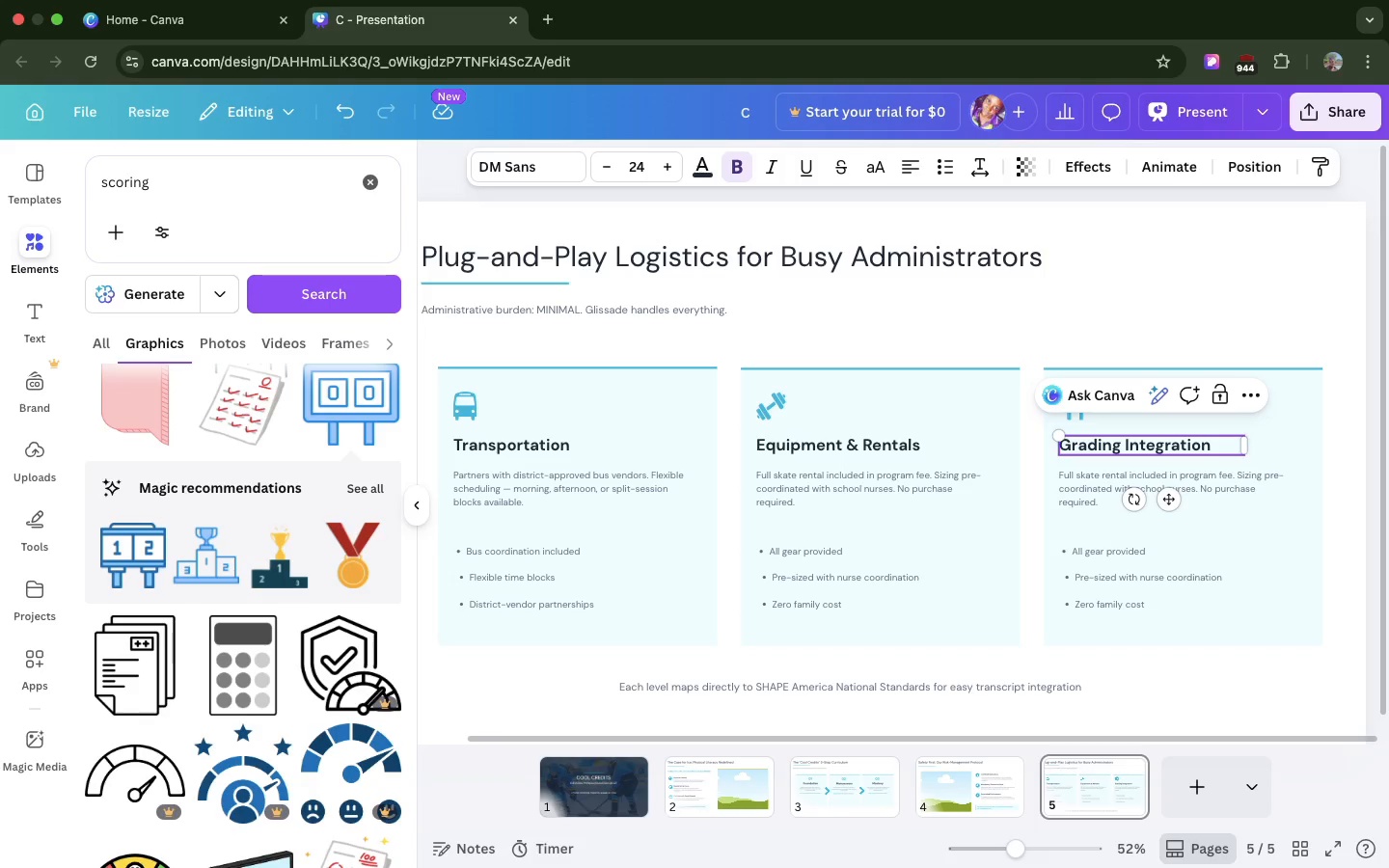 
double_click([1107, 500])
 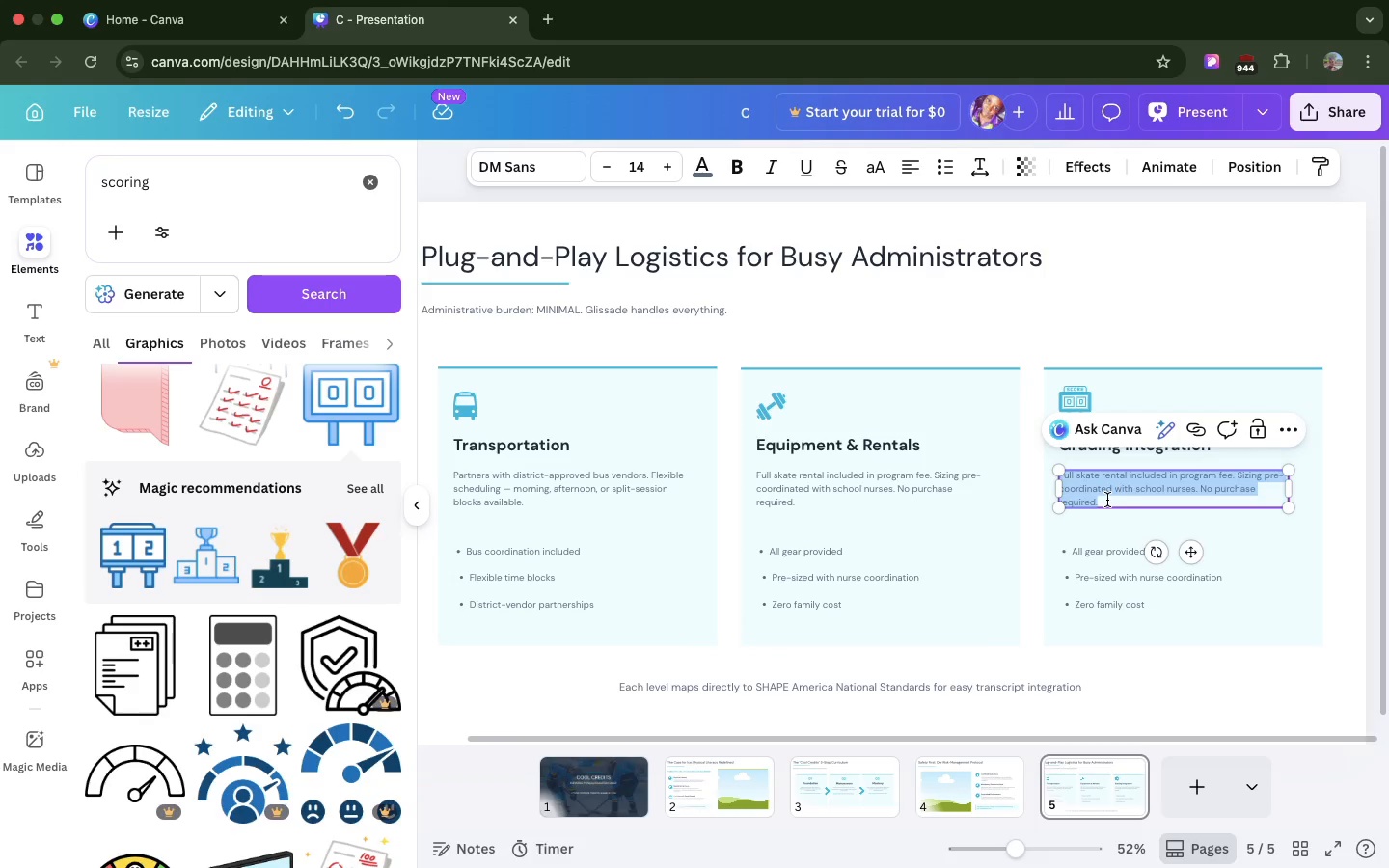 
triple_click([1107, 500])
 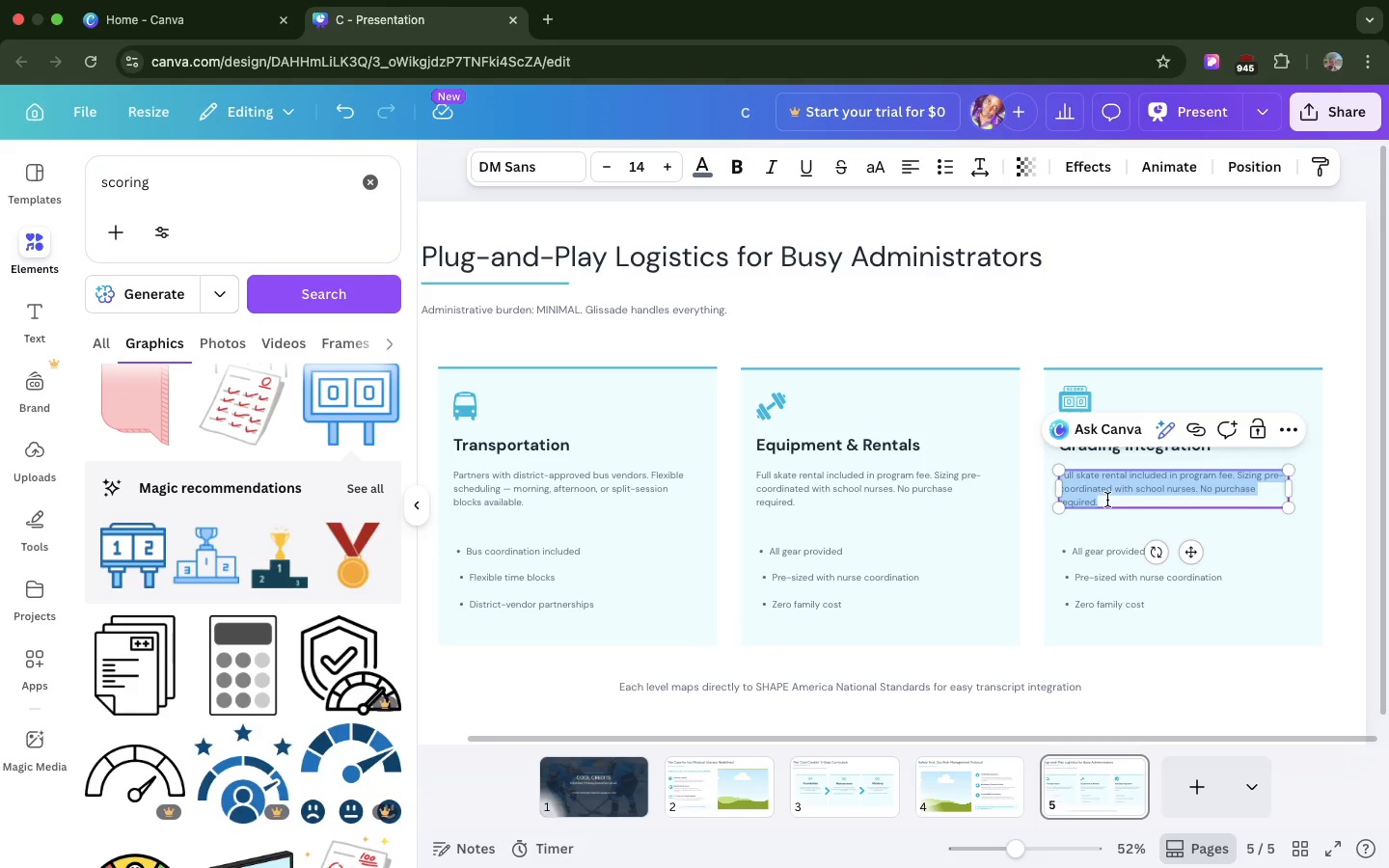 
key(Meta+V)
 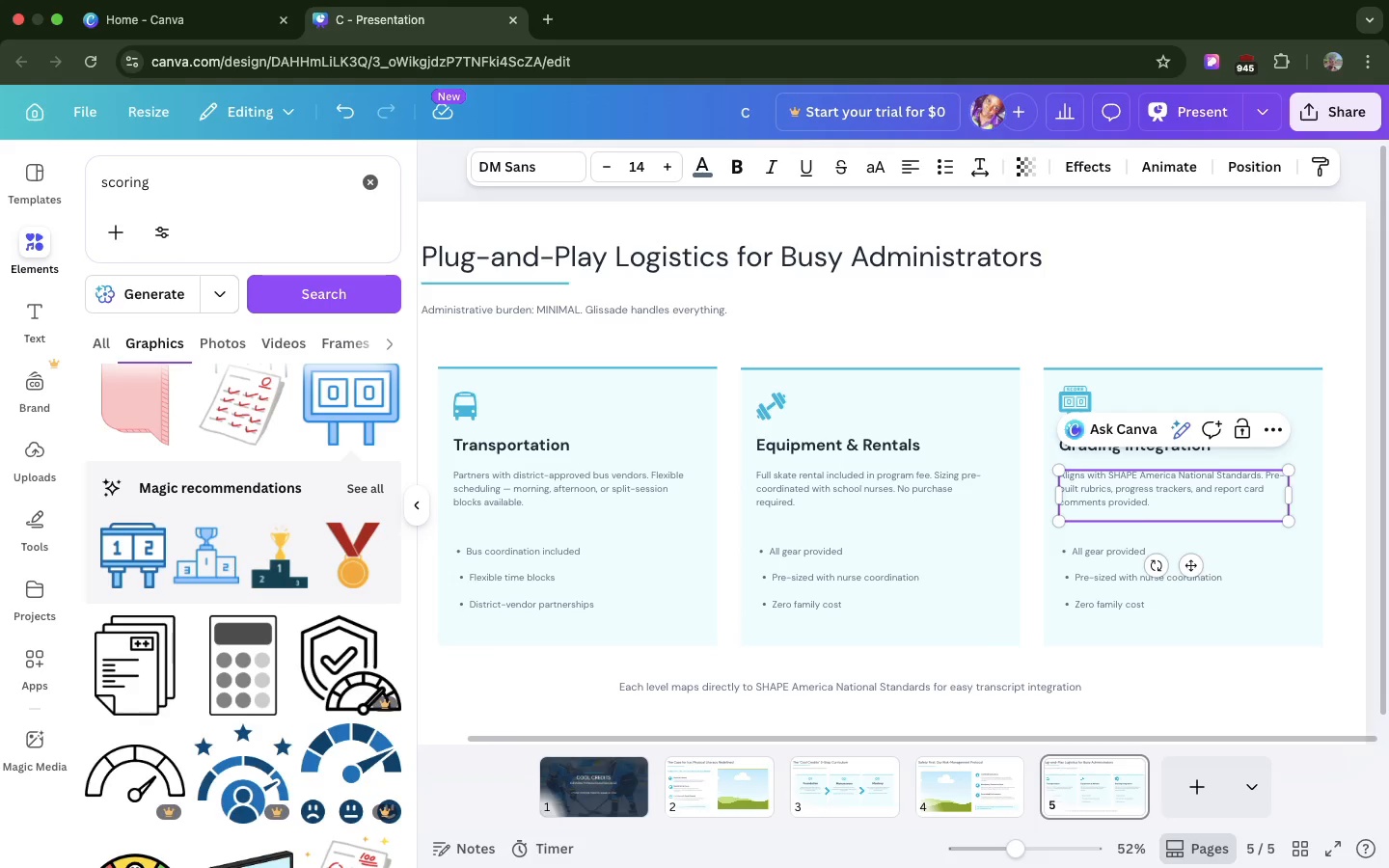 
key(Backspace)
 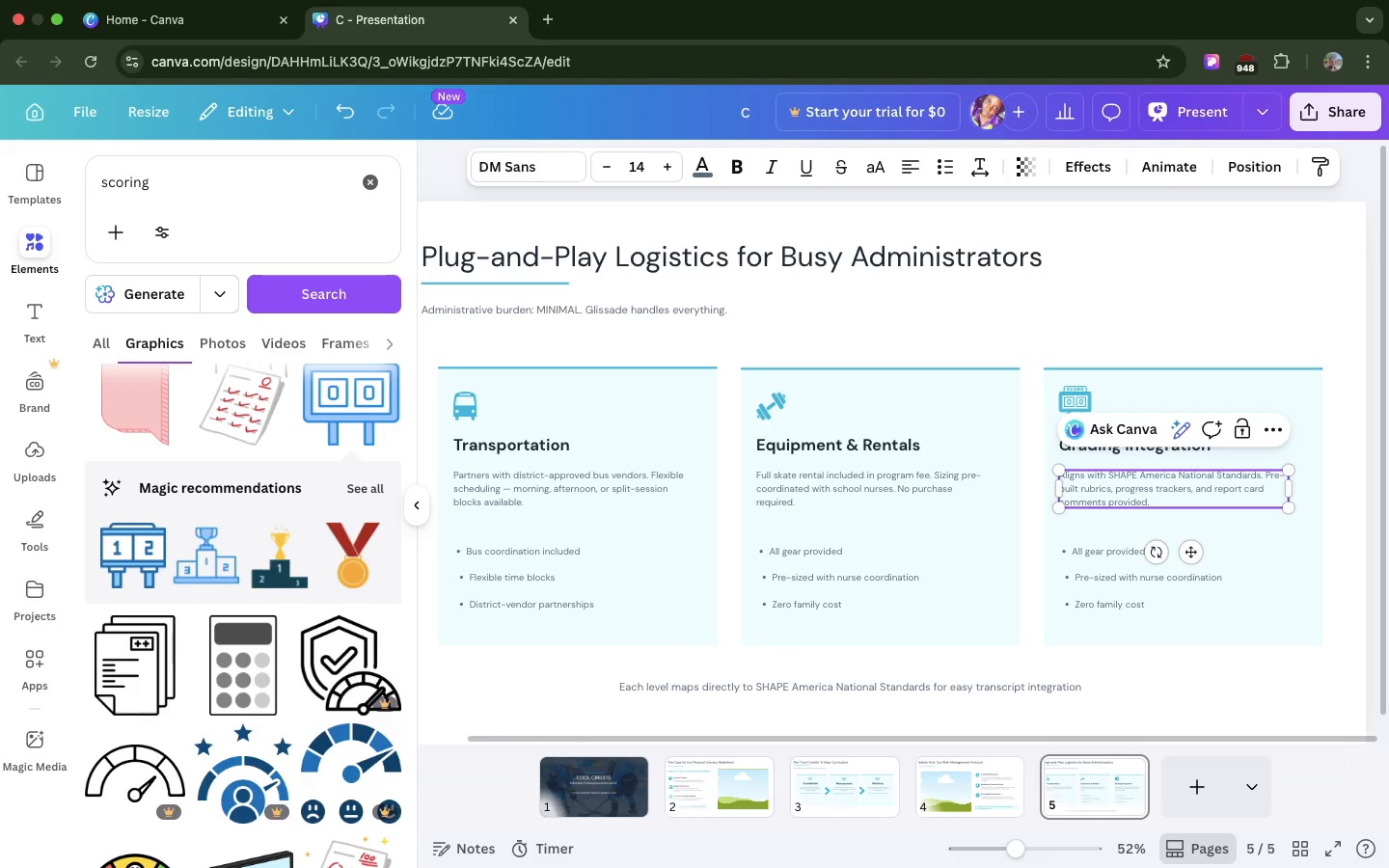 
wait(59.11)
 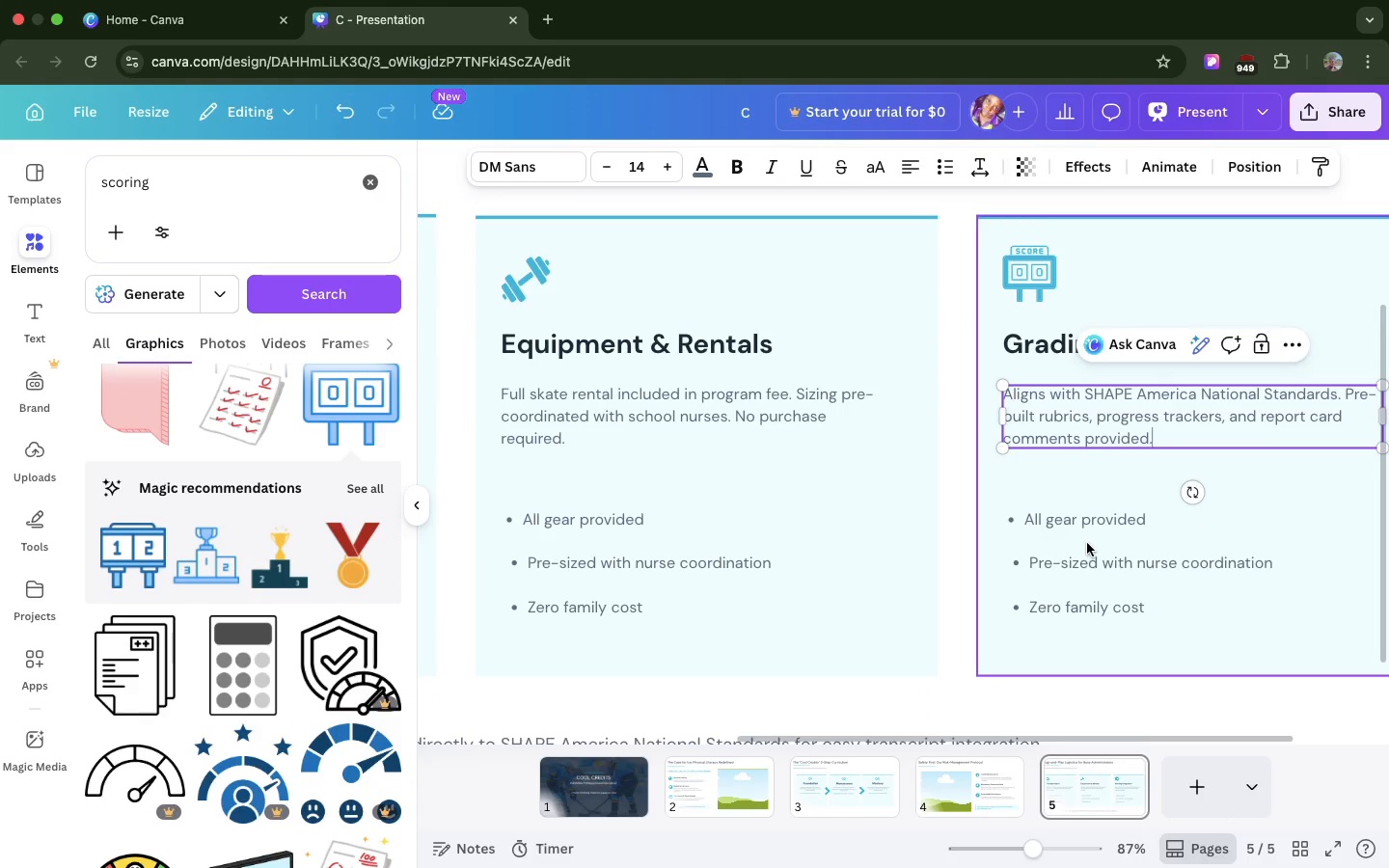 
double_click([1073, 514])
 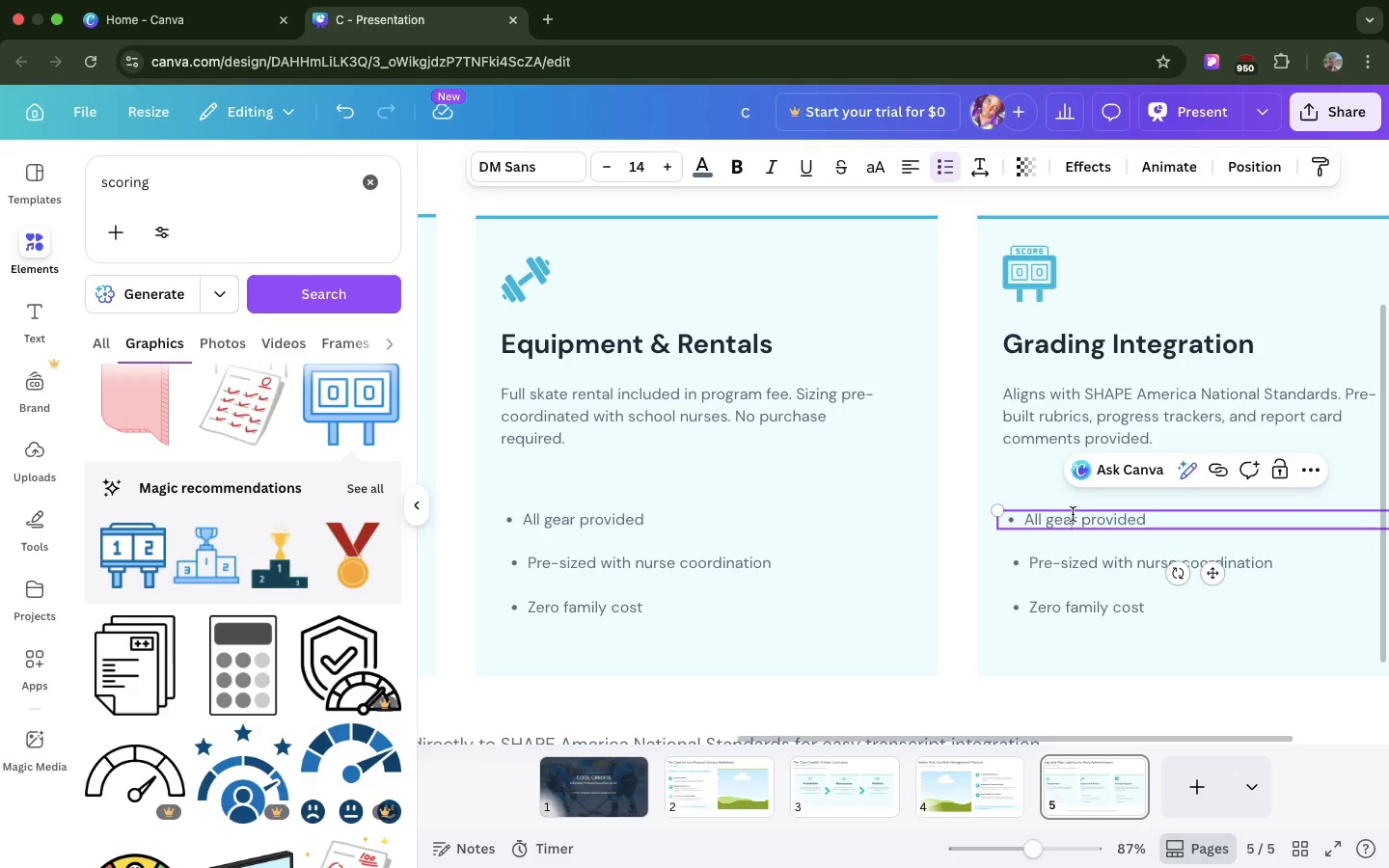 
double_click([1073, 514])
 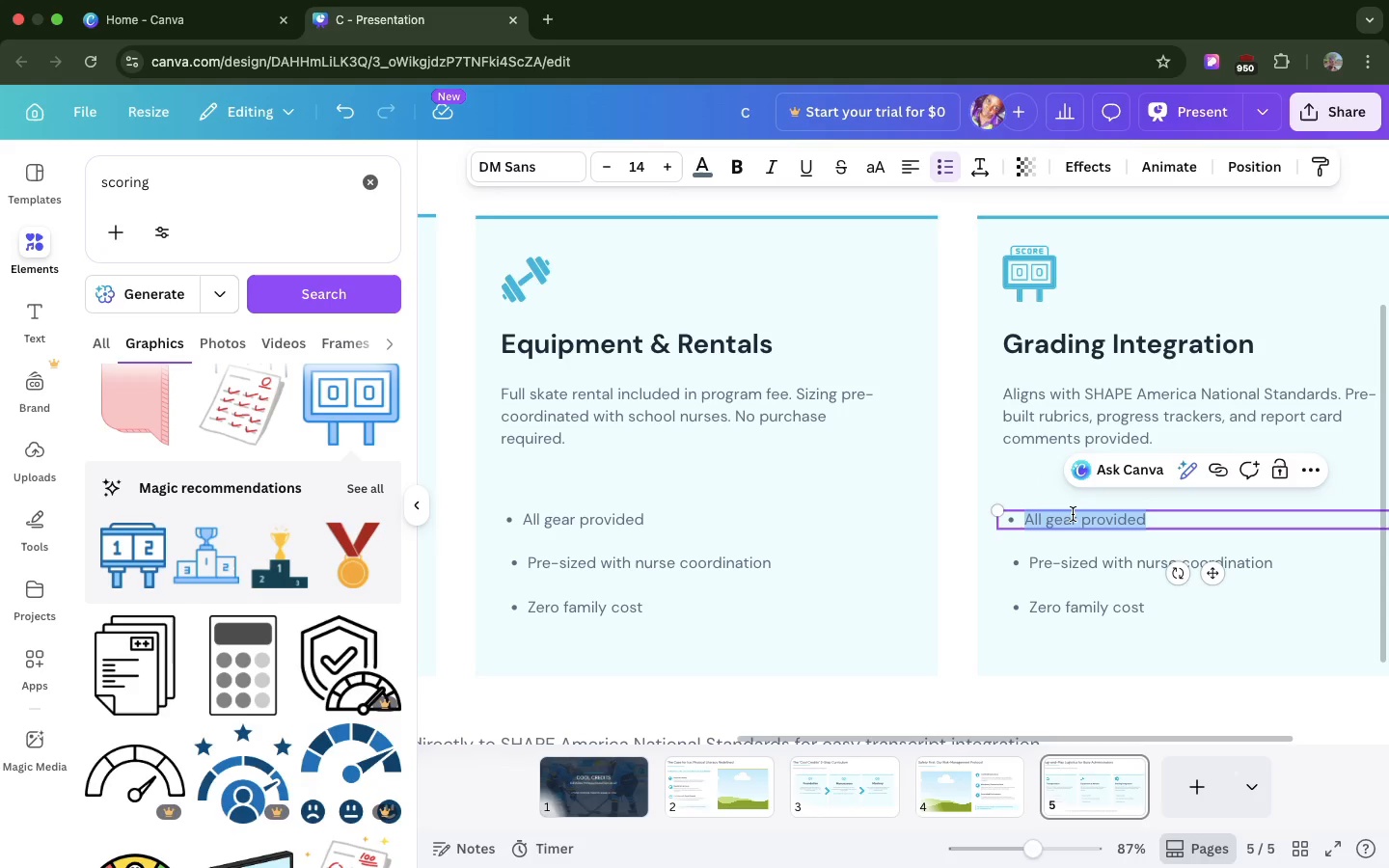 
scroll: coordinate [1156, 484], scroll_direction: down, amount: 14.0
 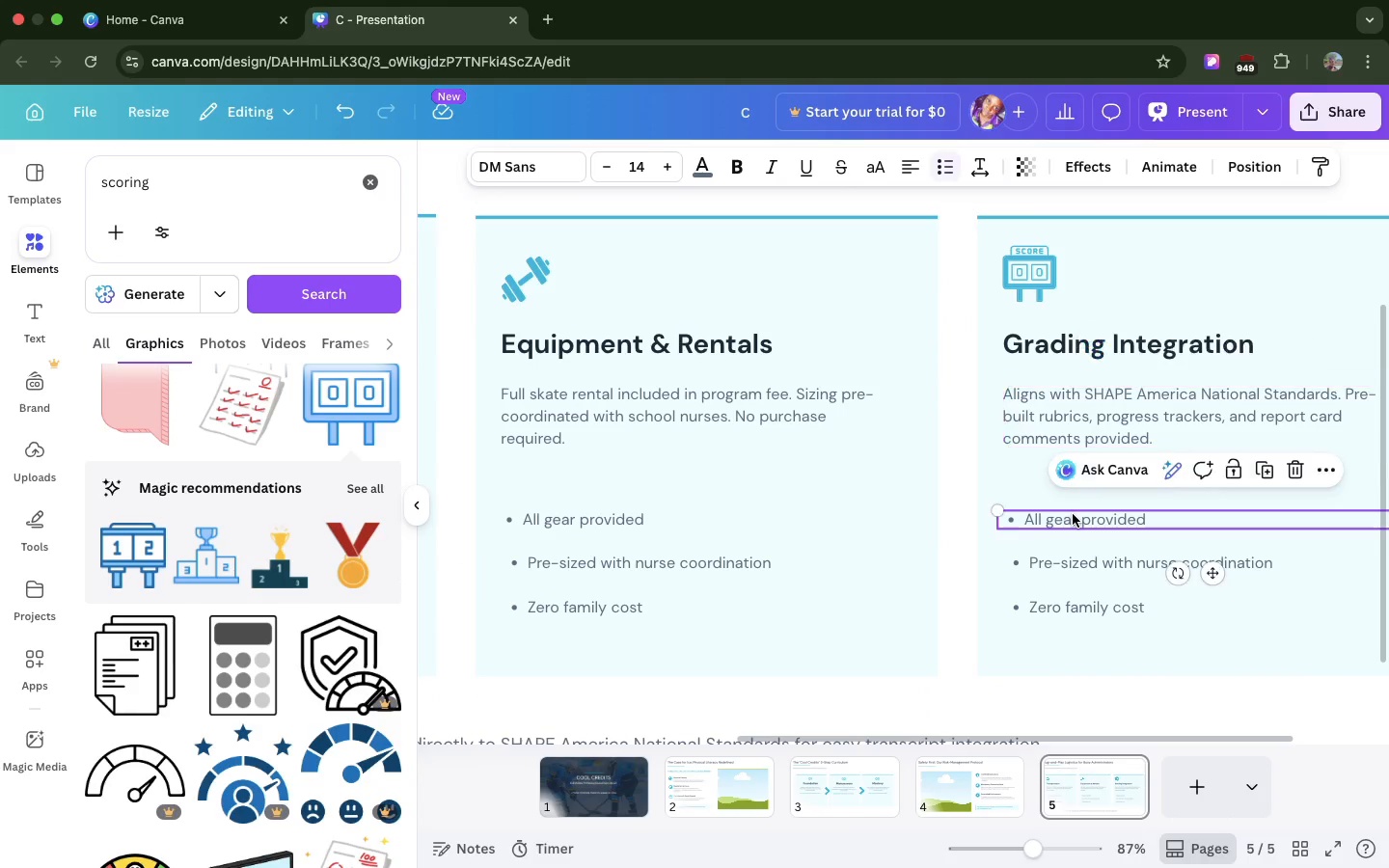 
triple_click([1073, 514])
 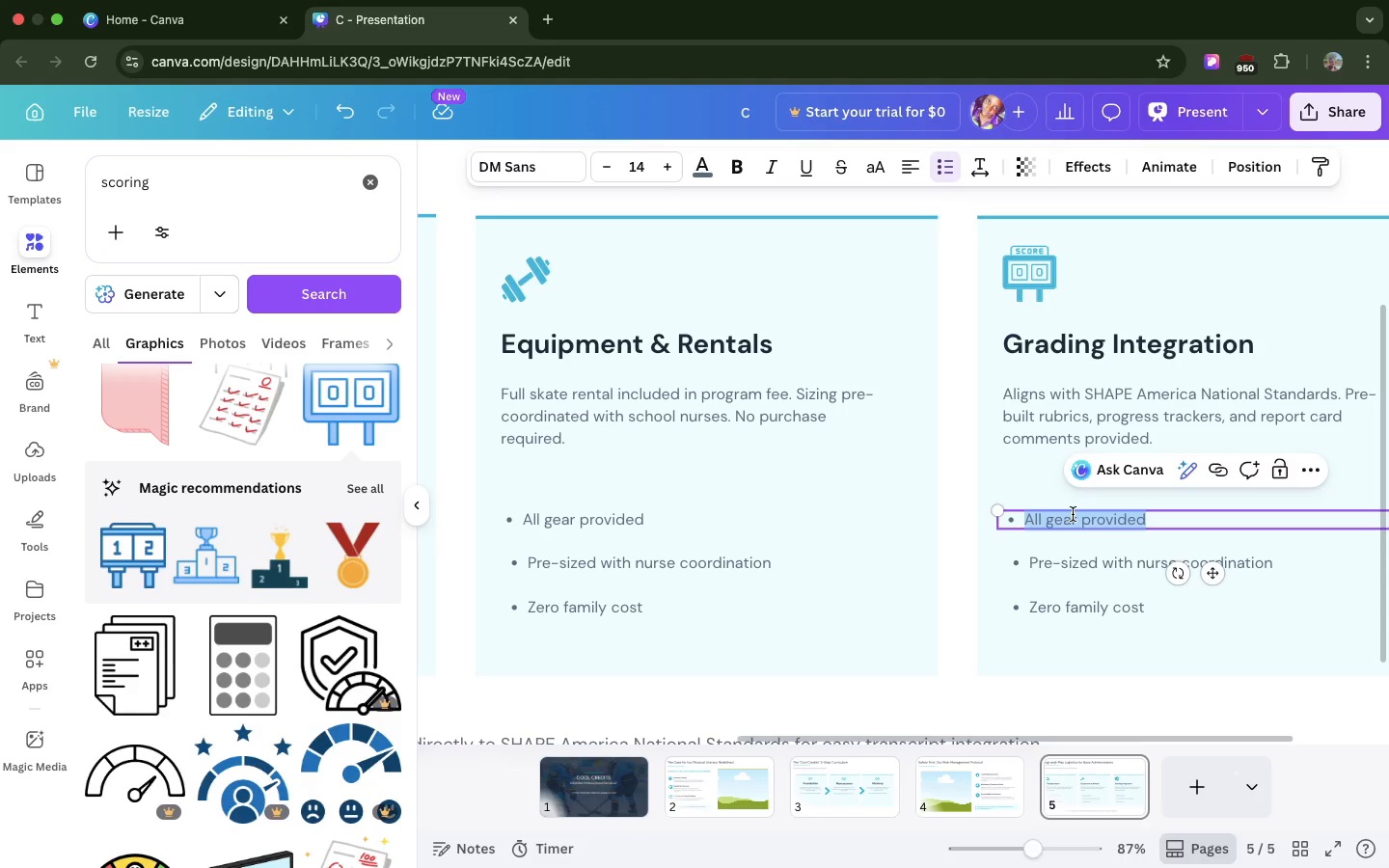 
key(Meta+V)
 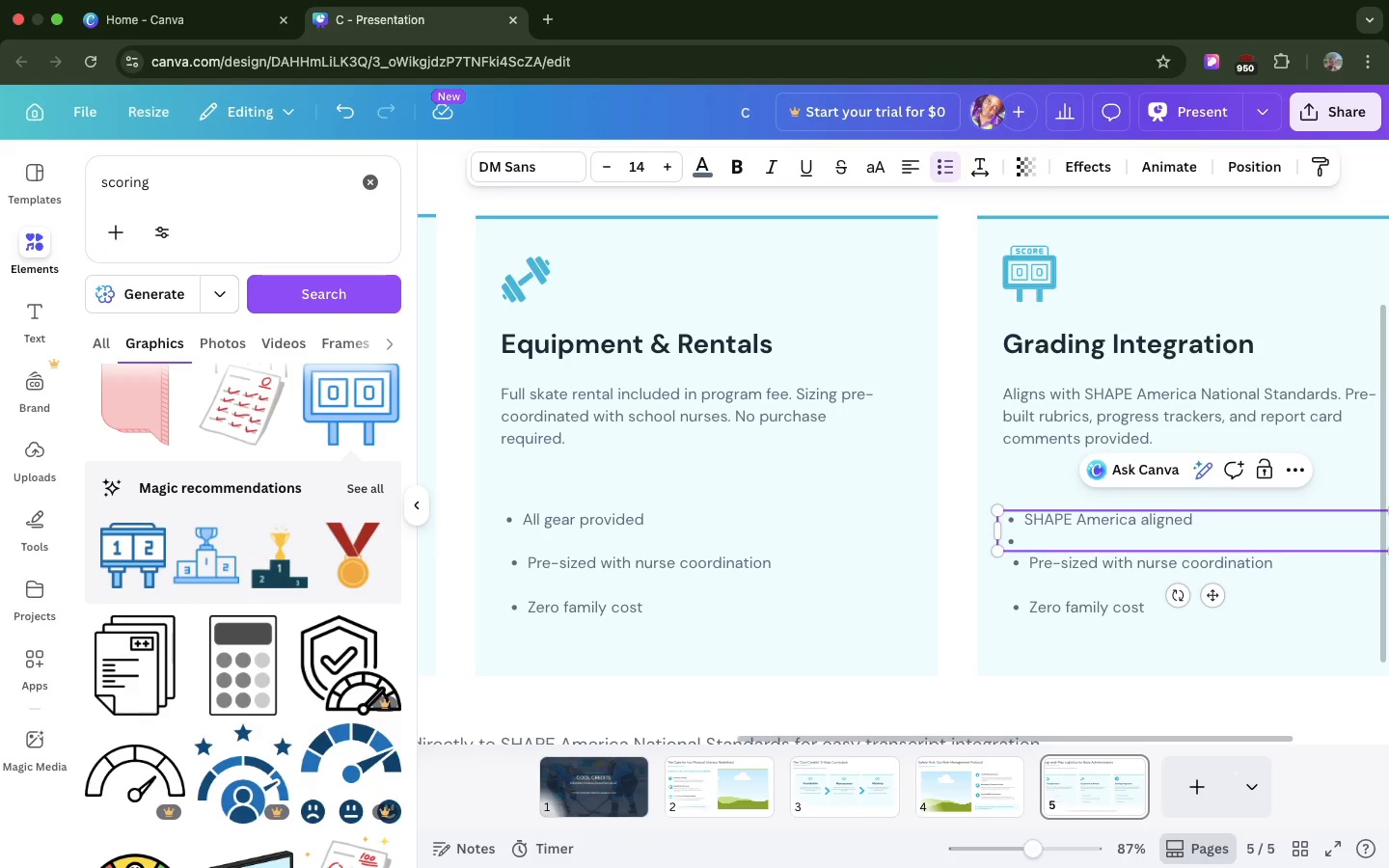 
key(Backspace)
 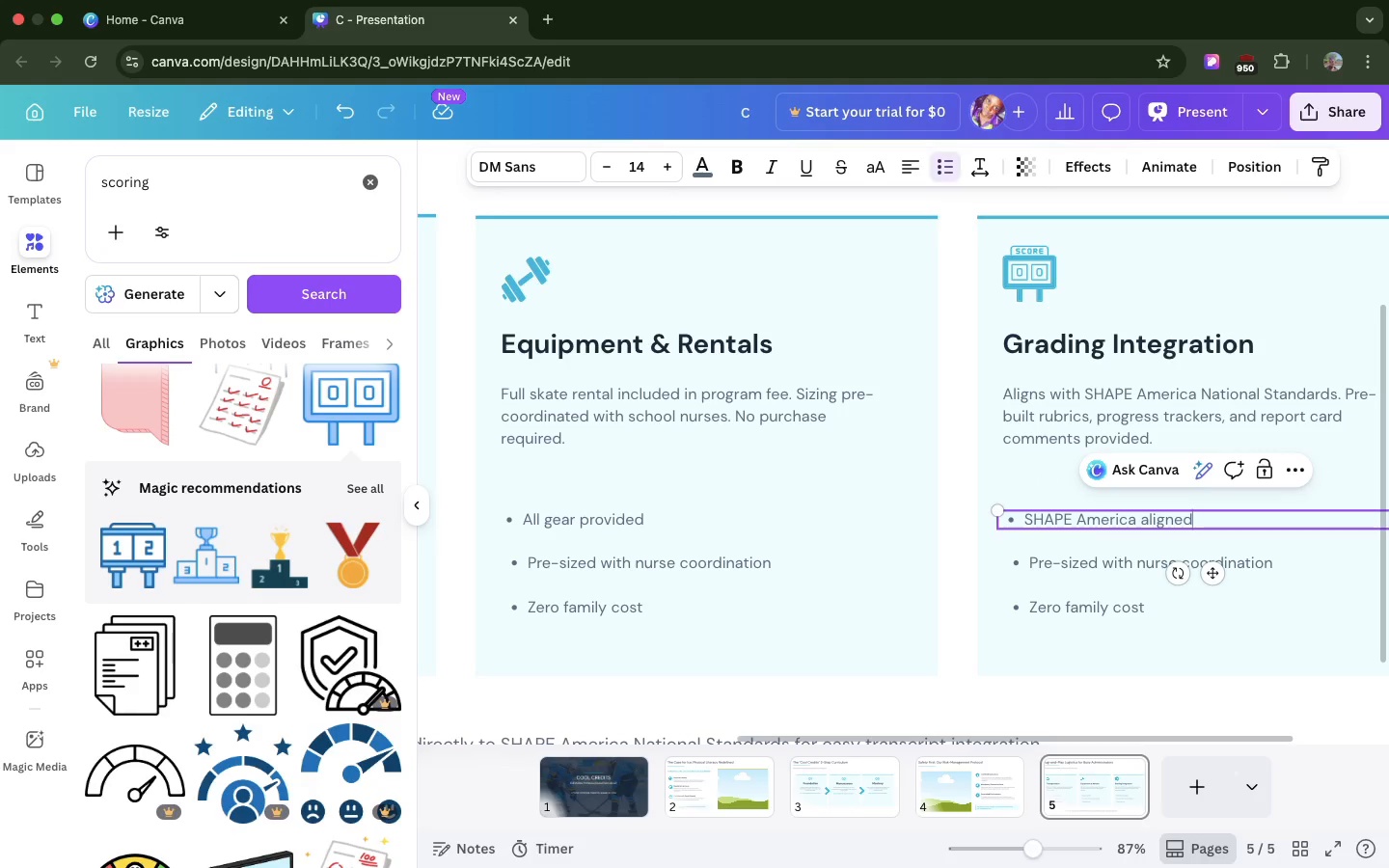 
key(Backspace)
 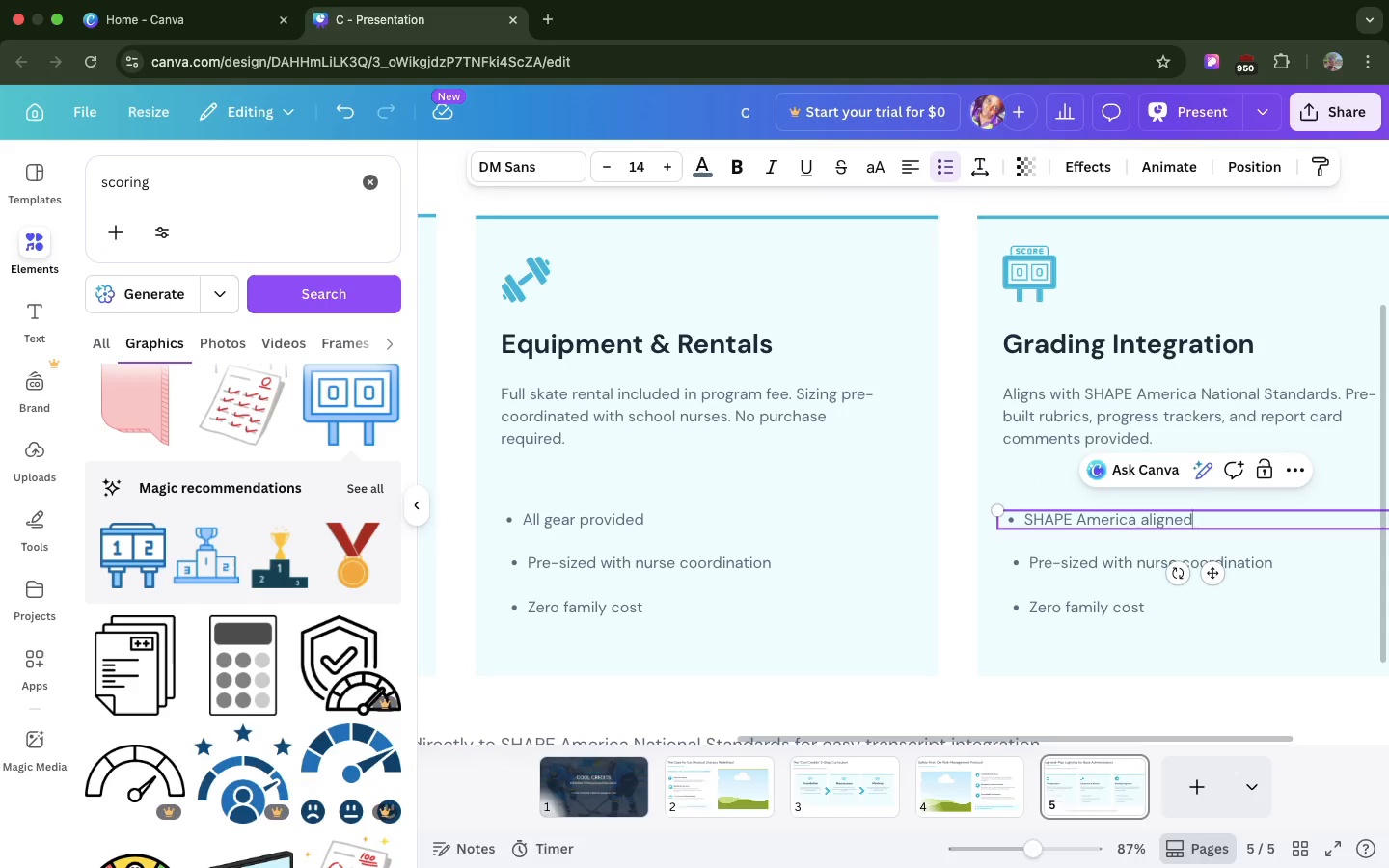 
wait(7.52)
 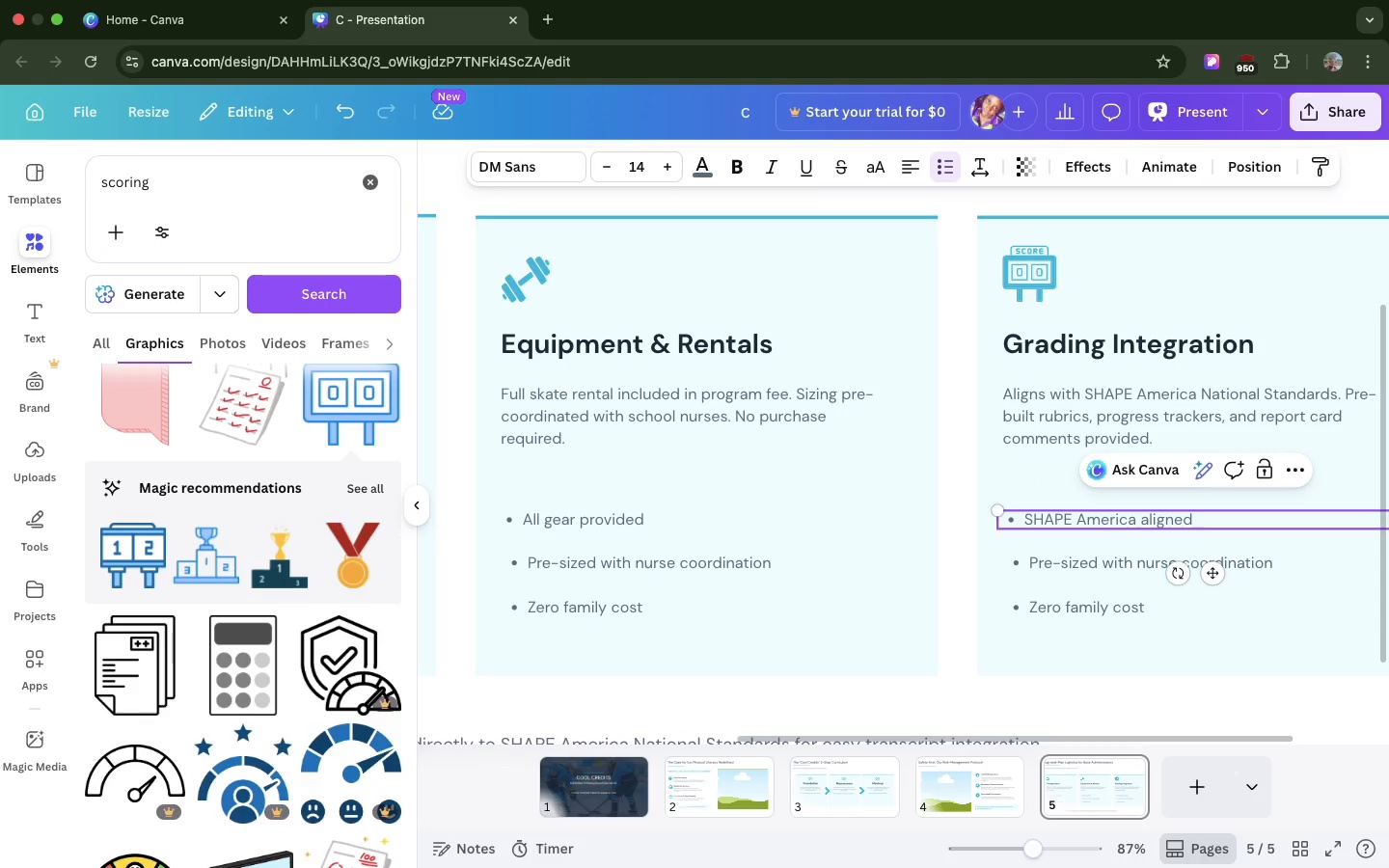 
double_click([1053, 554])
 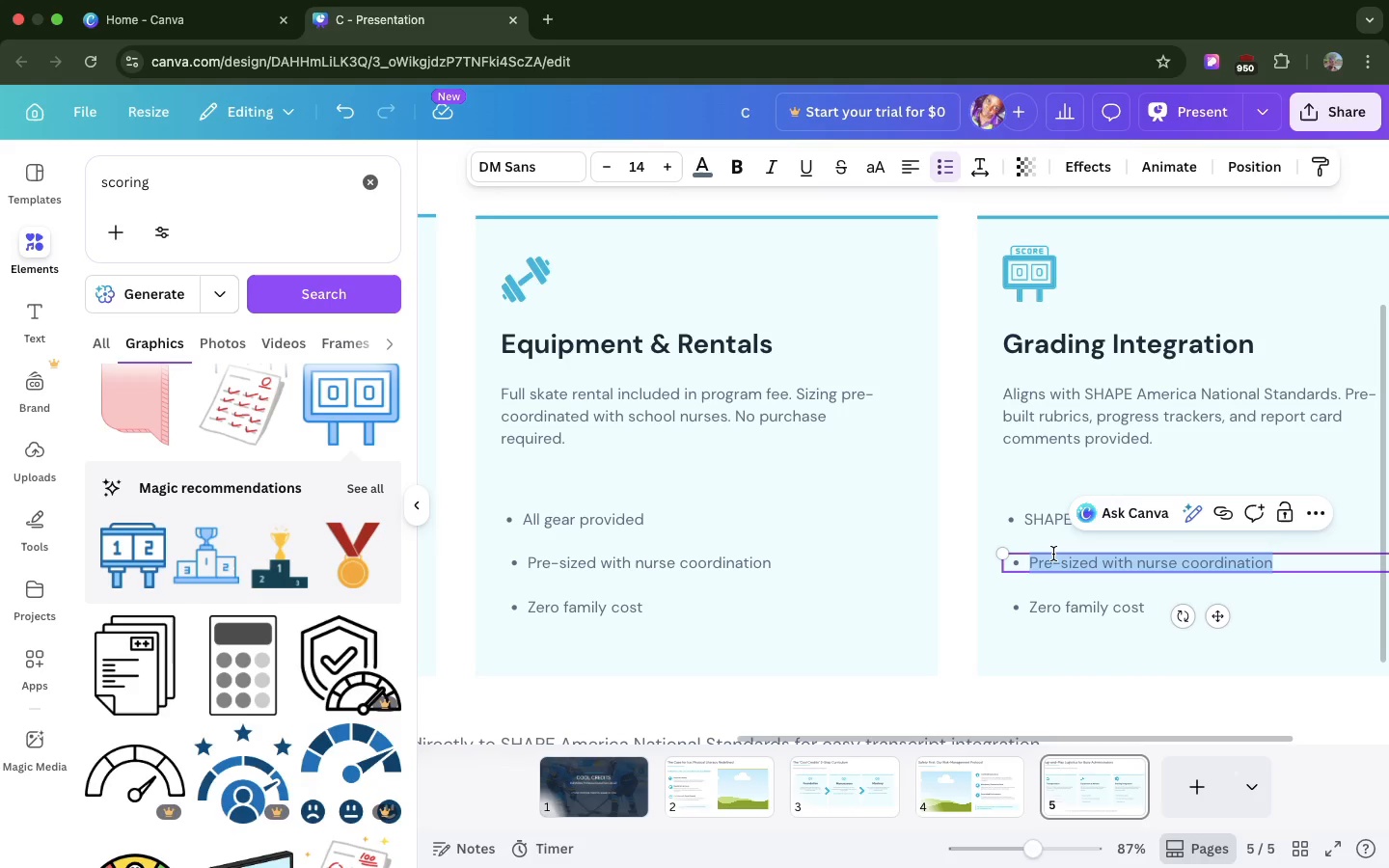 
triple_click([1053, 554])
 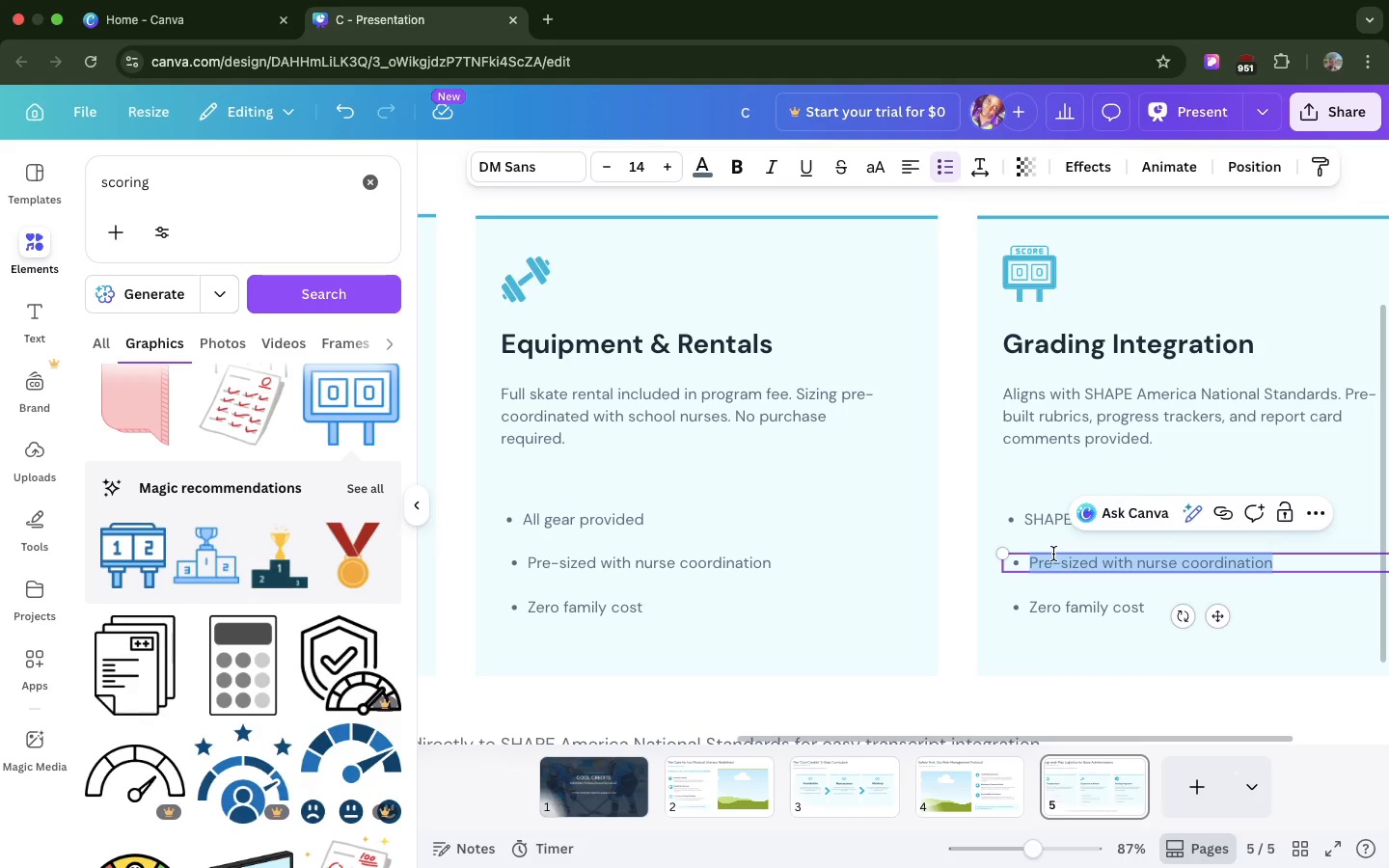 
key(Meta+V)
 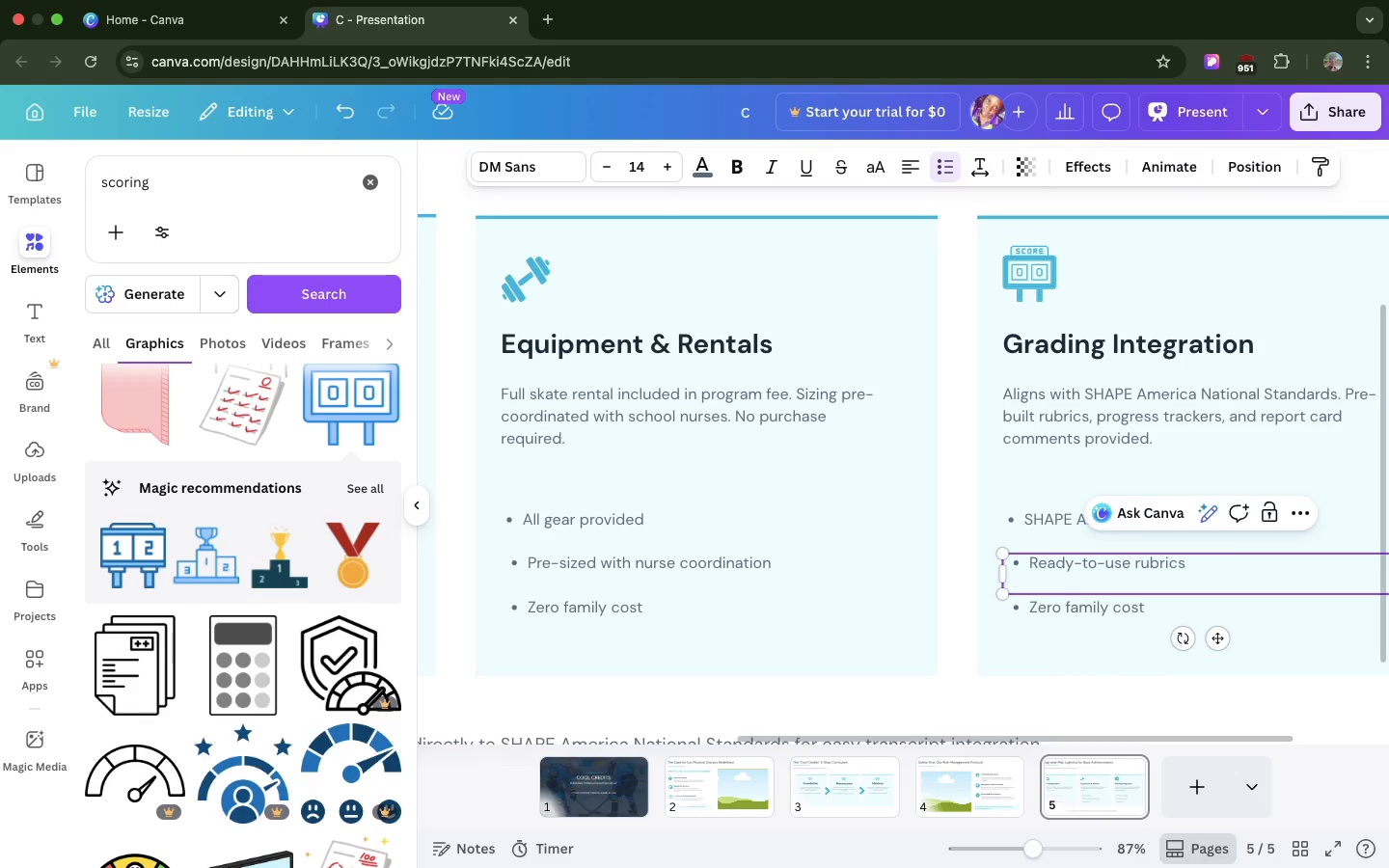 
key(Backspace)
 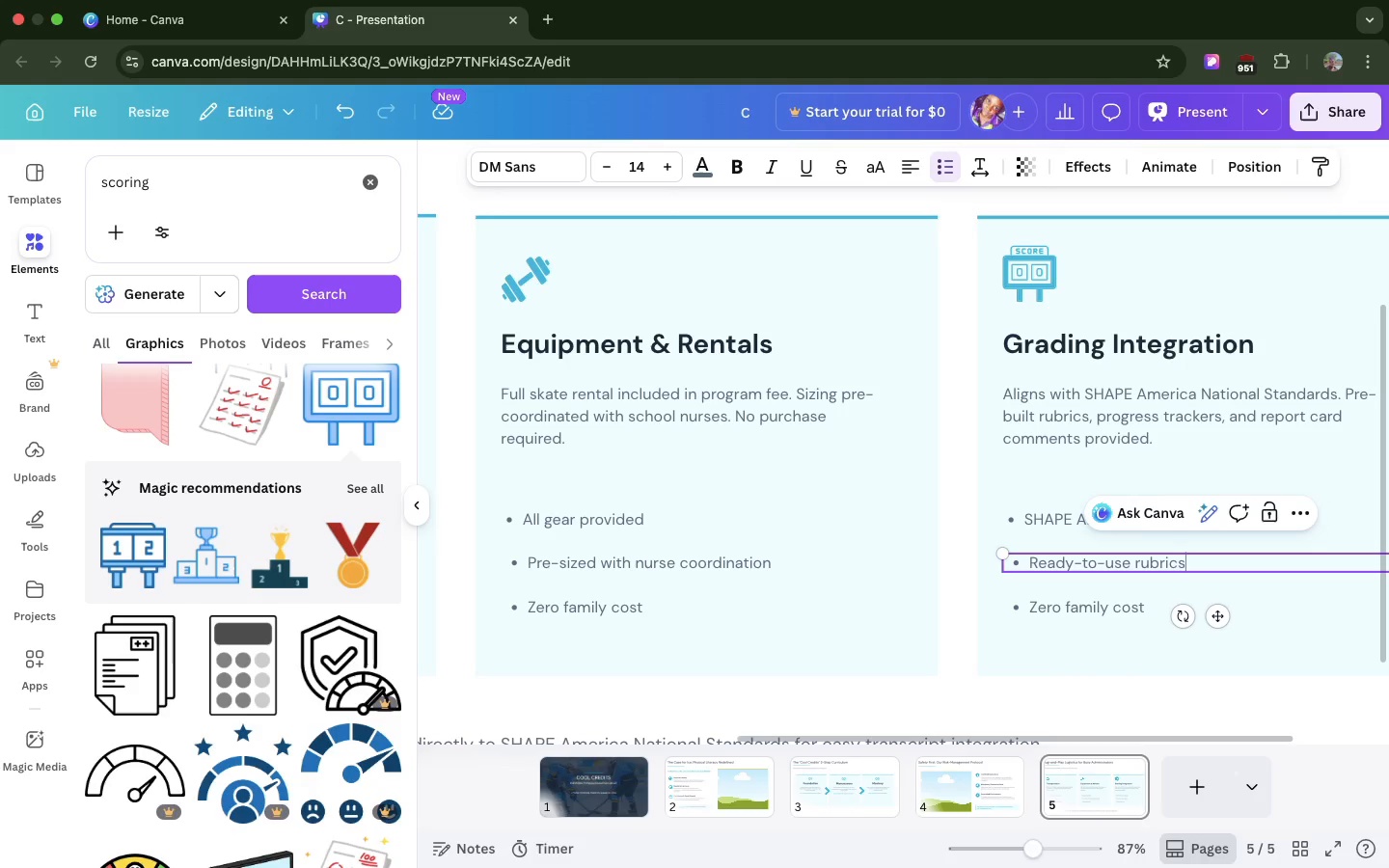 
key(Backspace)
 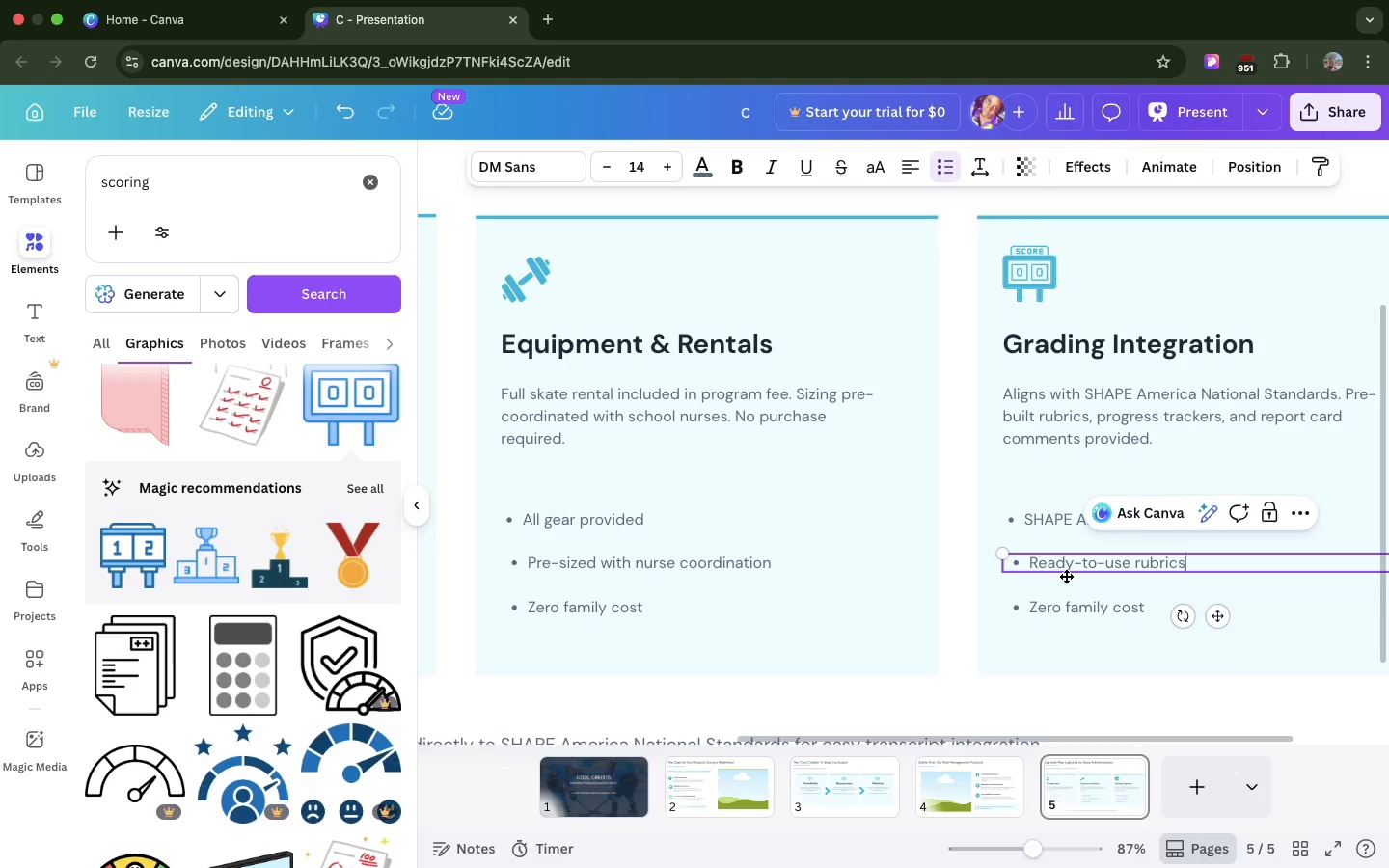 
wait(5.28)
 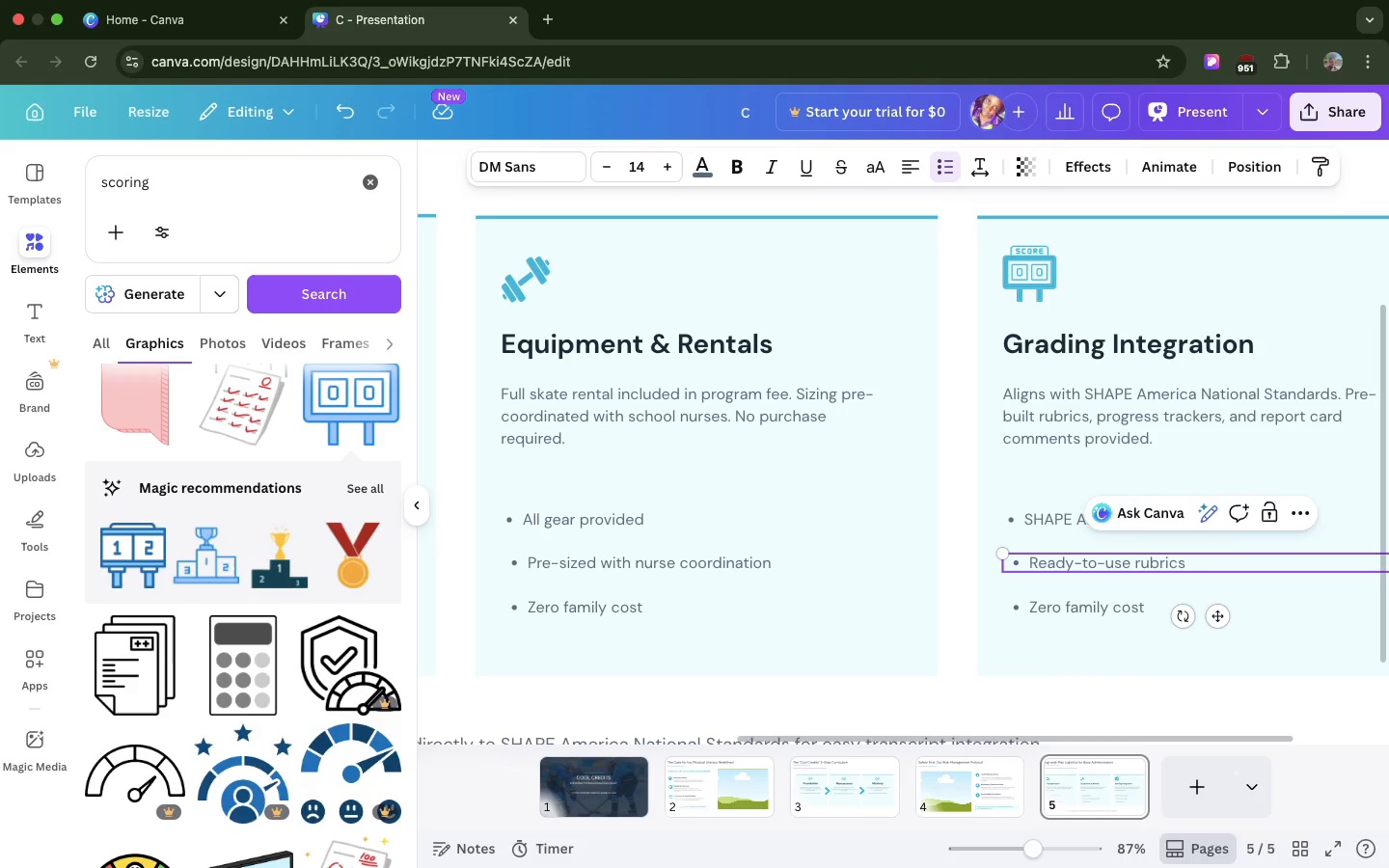 
double_click([1060, 601])
 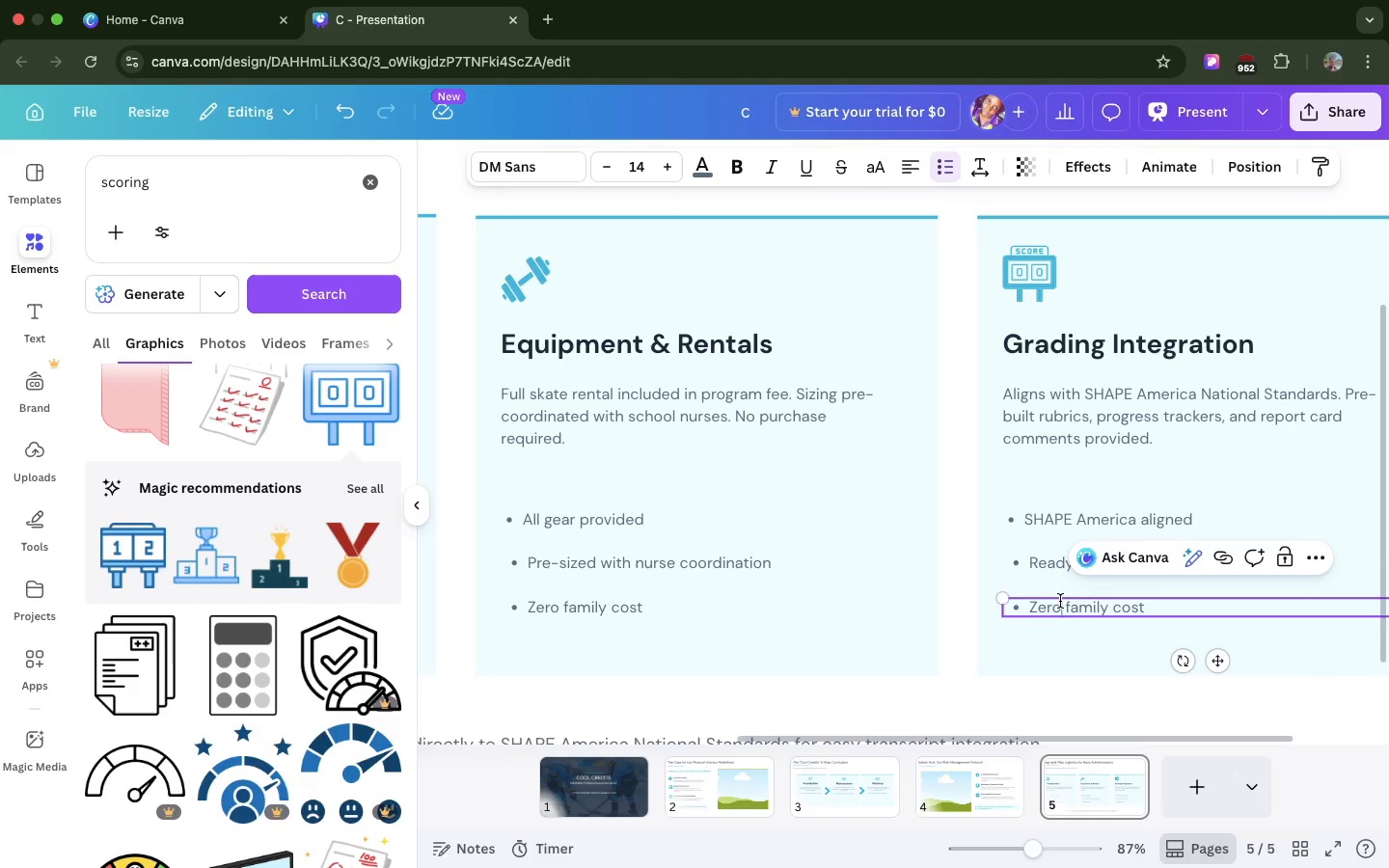 
double_click([1060, 601])
 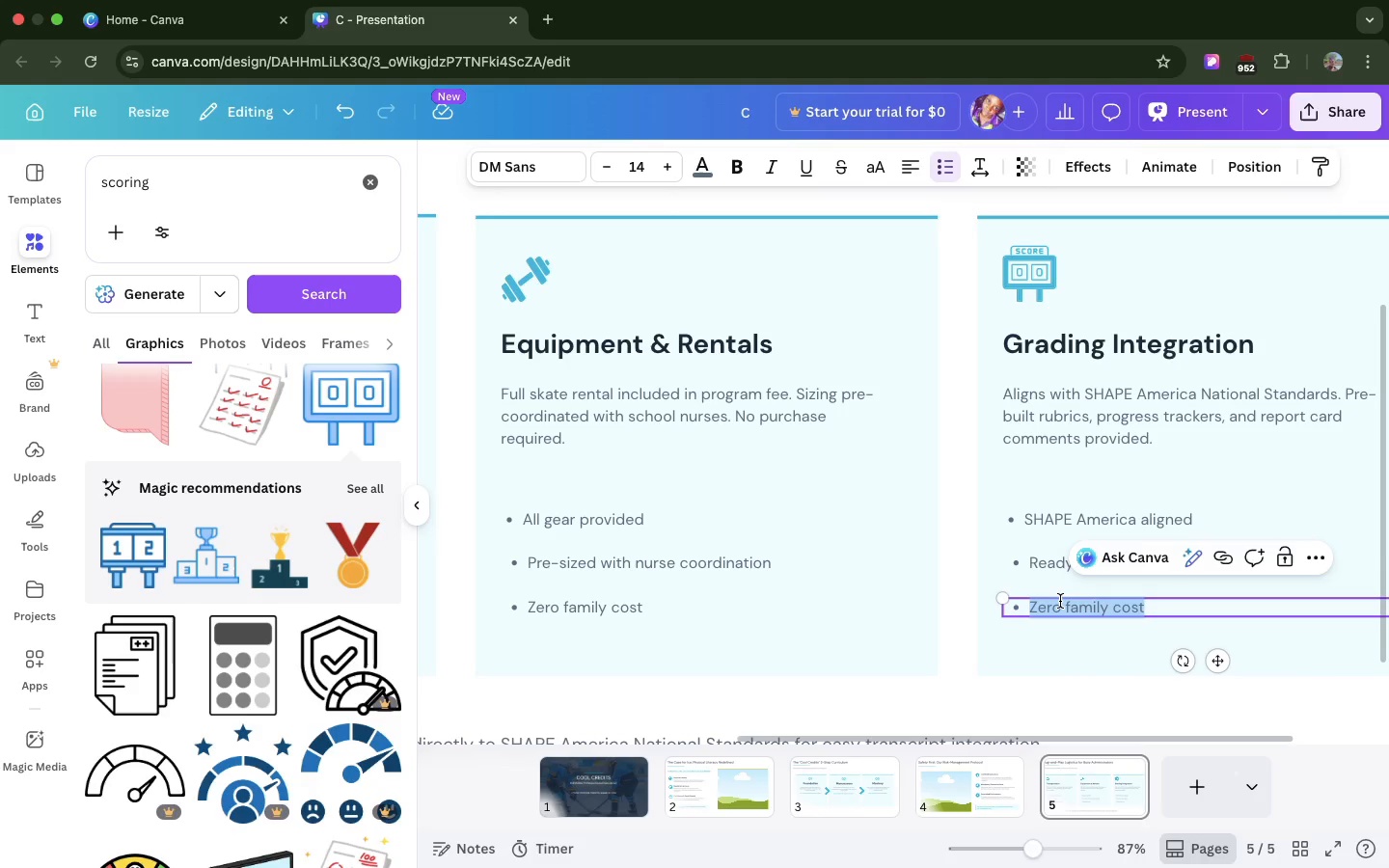 
triple_click([1060, 601])
 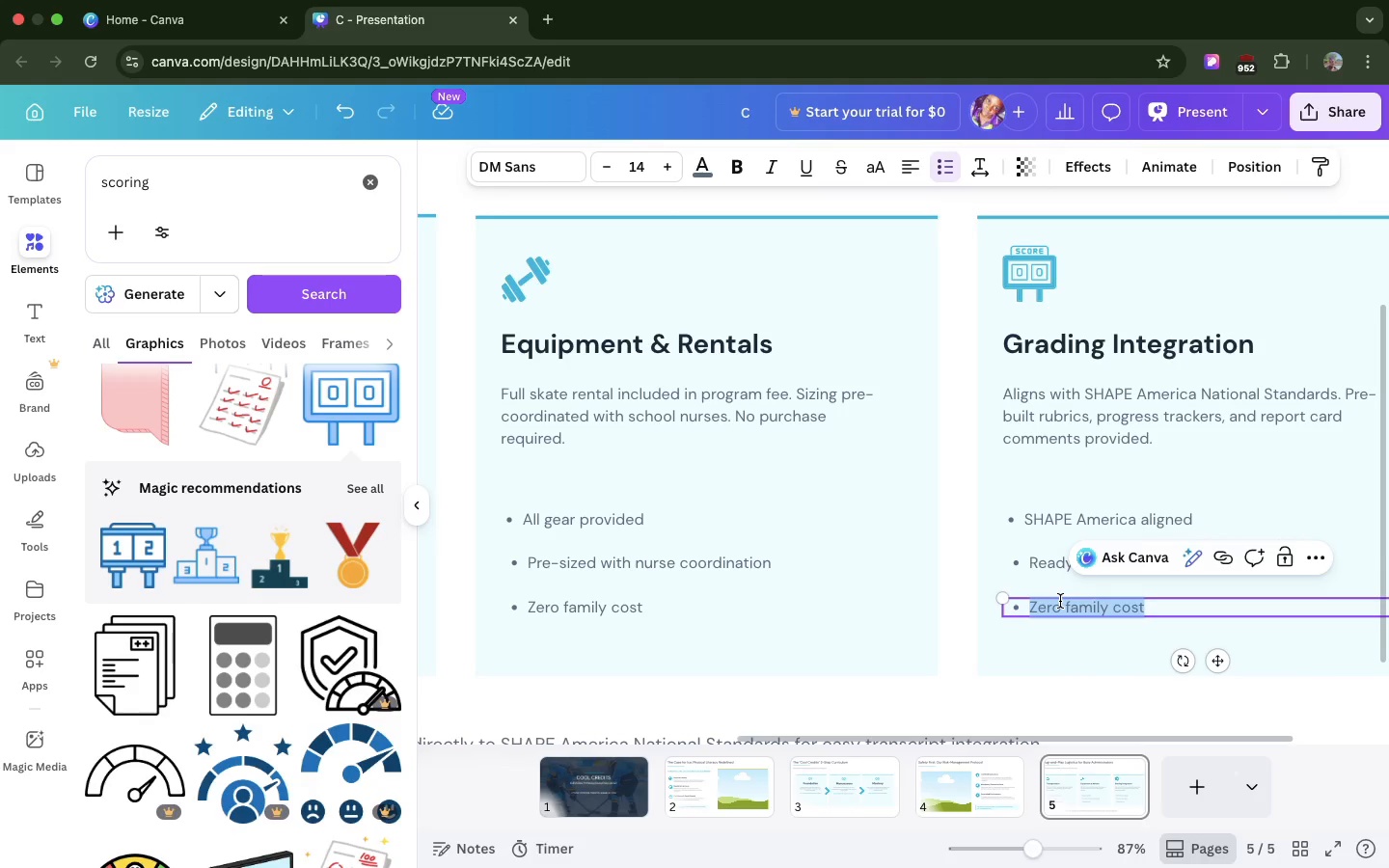 
triple_click([1060, 601])
 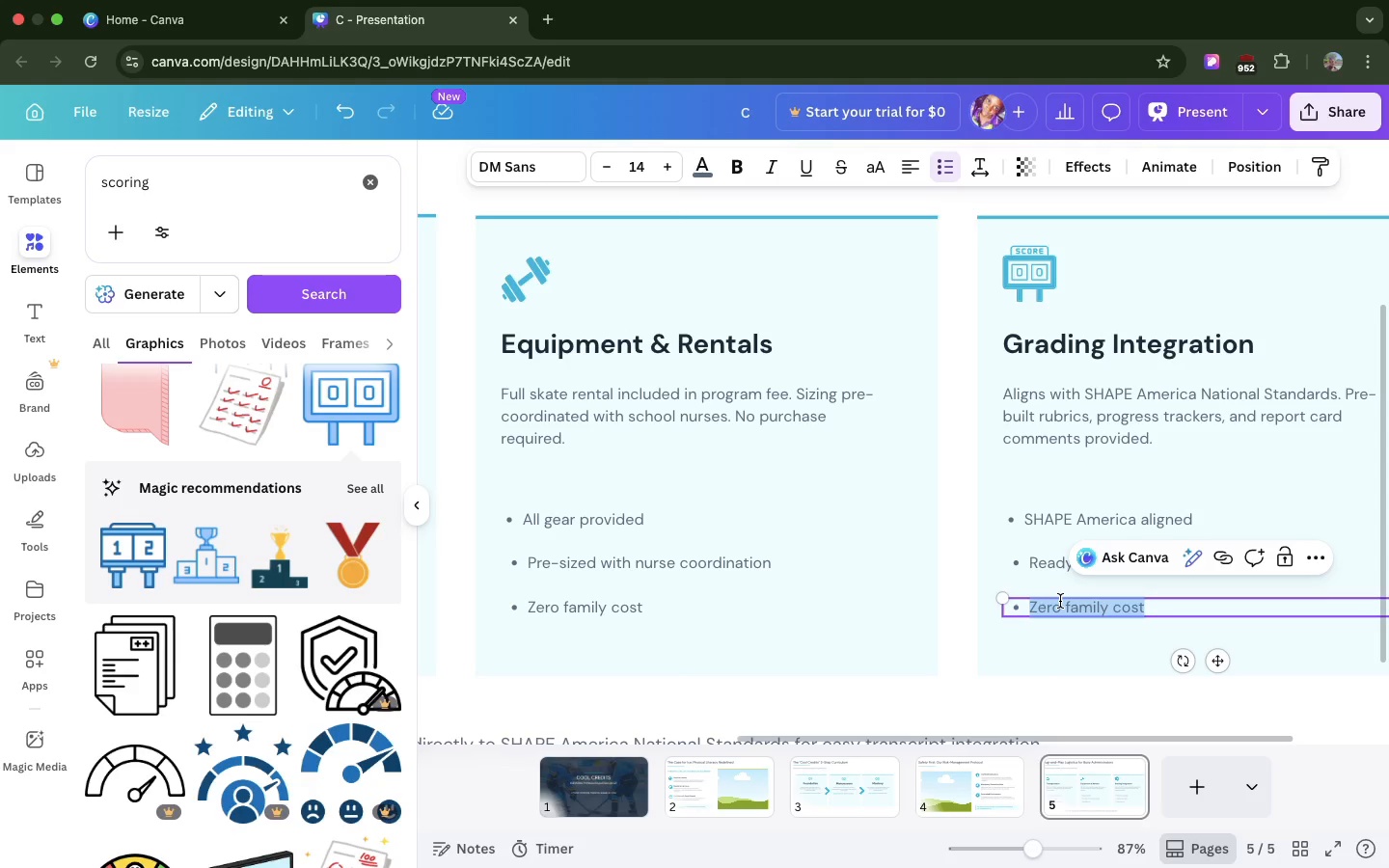 
key(Meta+CommandLeft)
 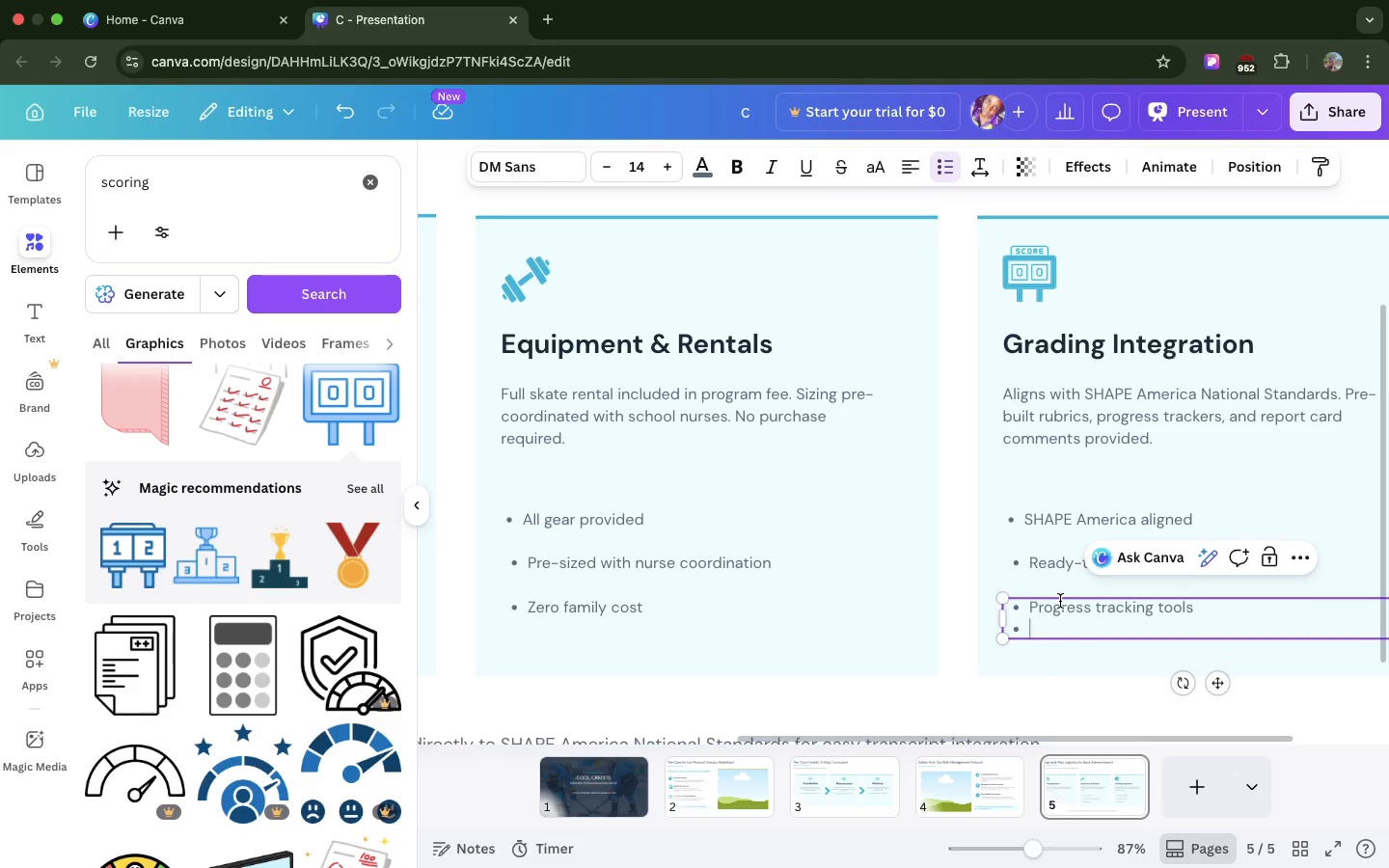 
key(Meta+V)
 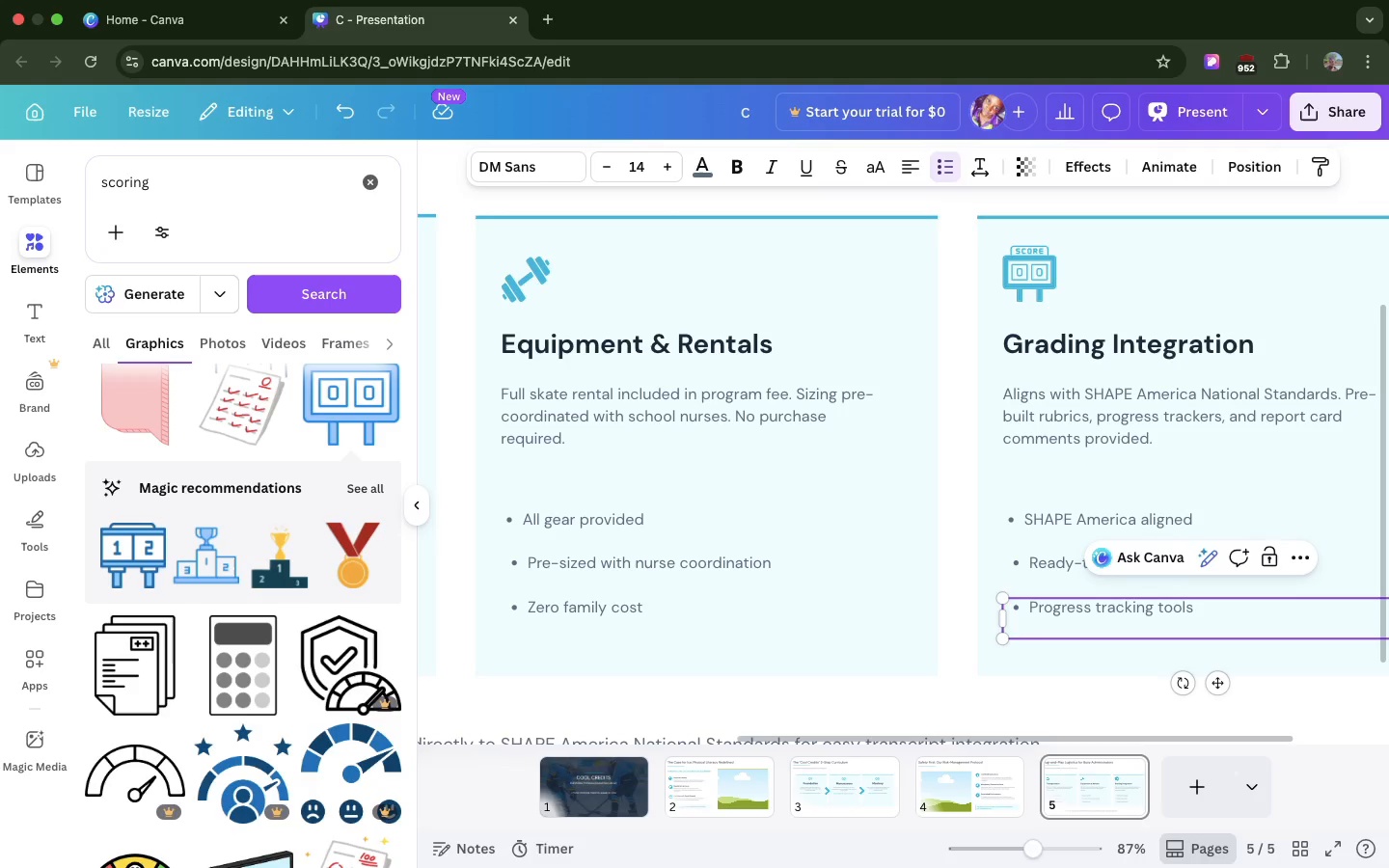 
key(Backspace)
 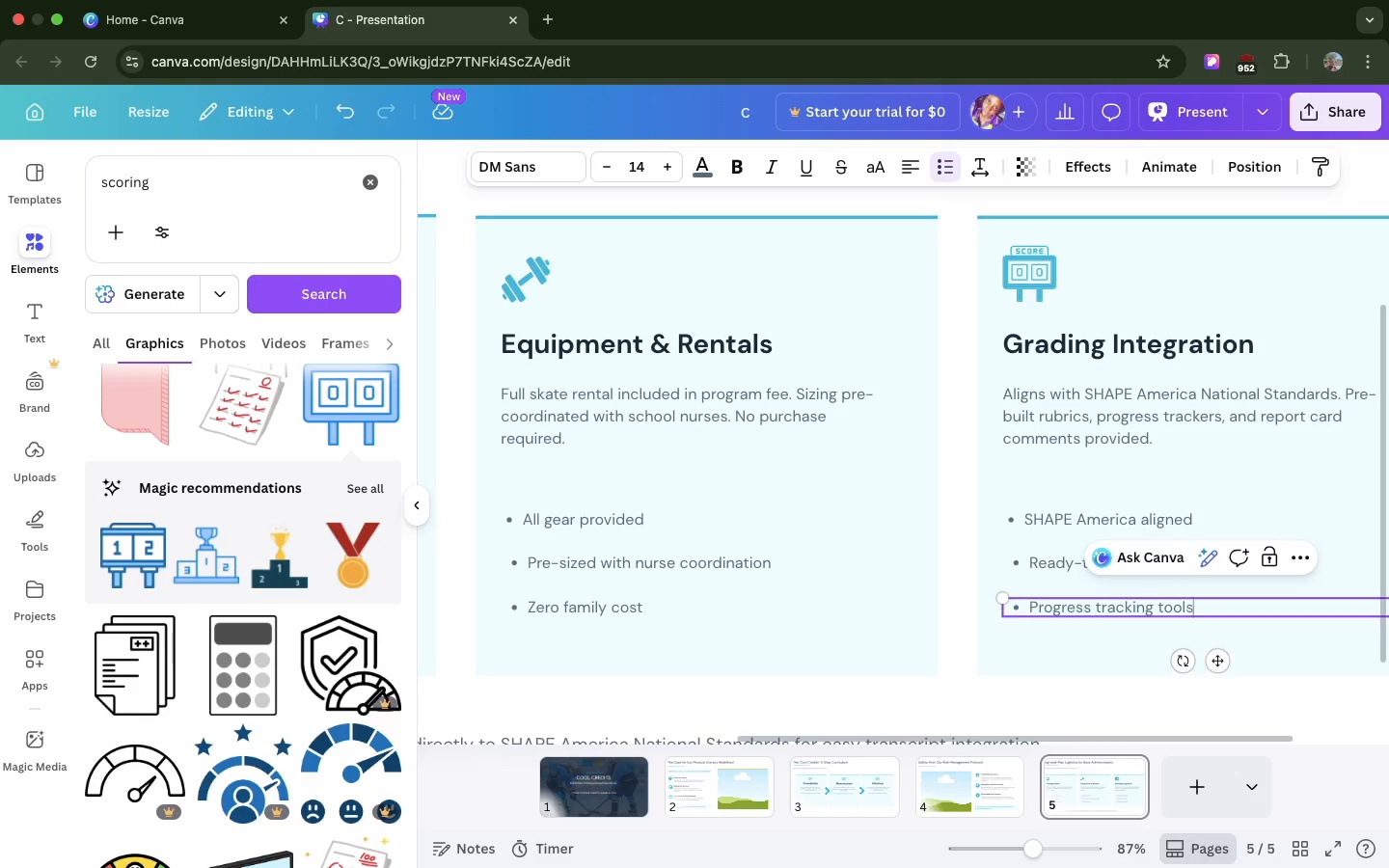 
key(Backspace)
 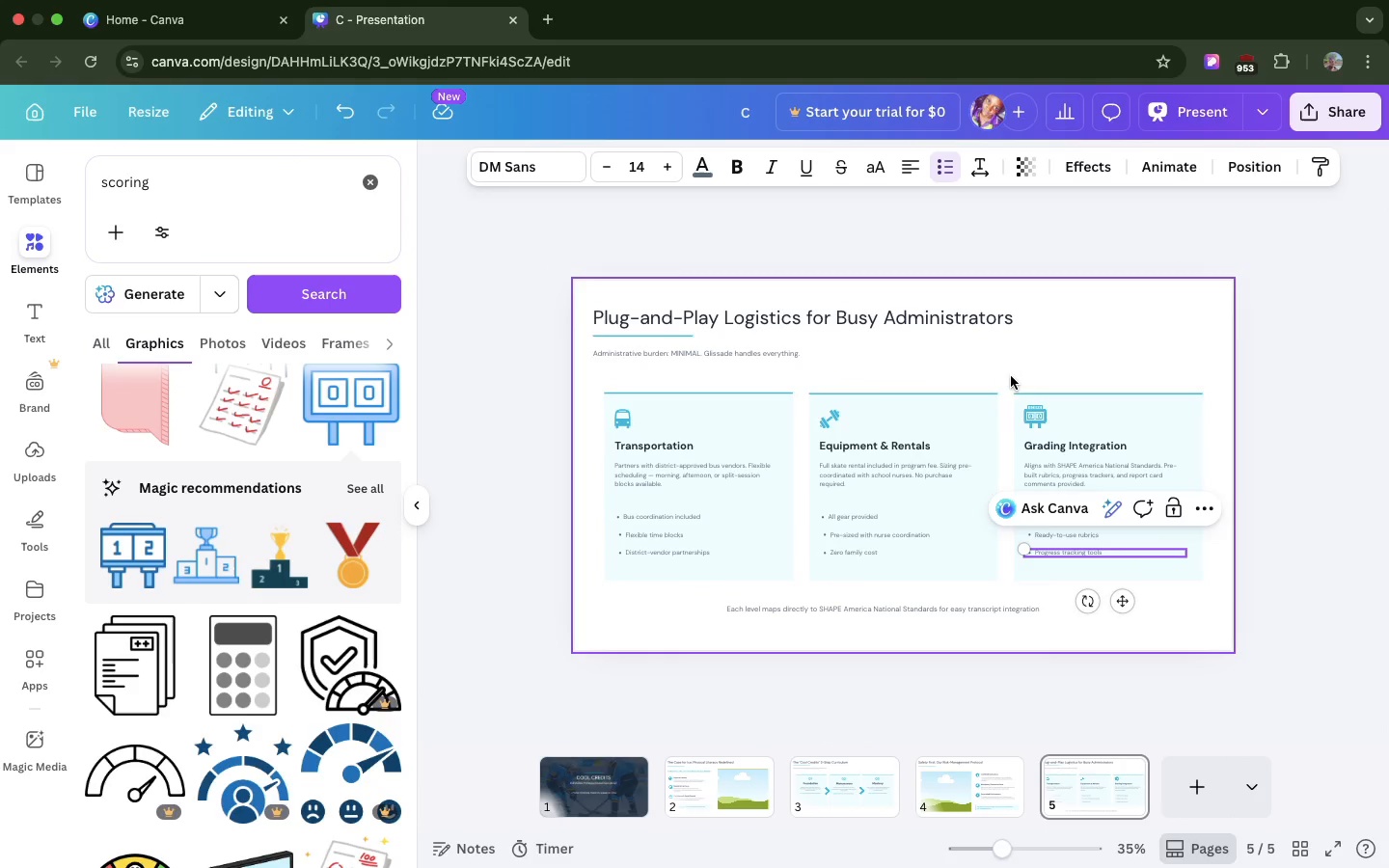 
left_click([1110, 335])